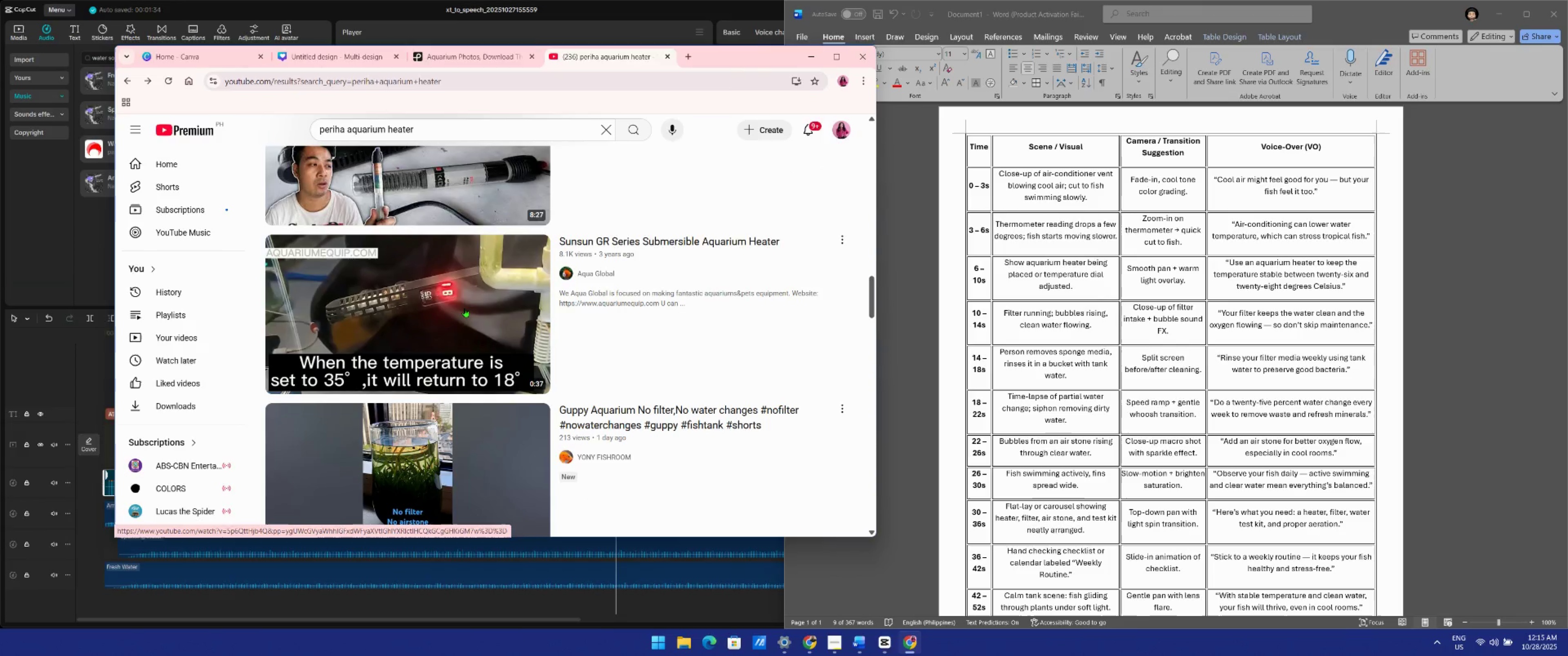 
wait(7.45)
 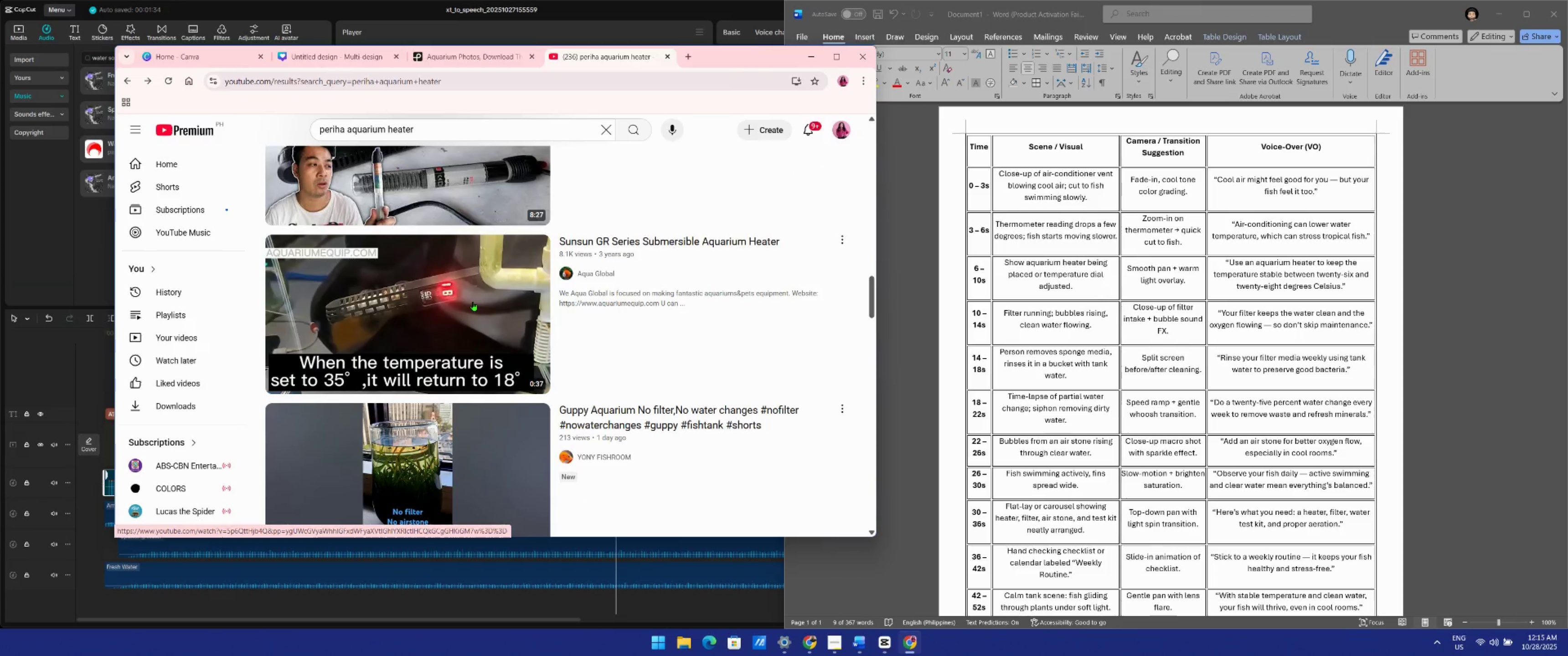 
scroll: coordinate [453, 326], scroll_direction: down, amount: 14.0
 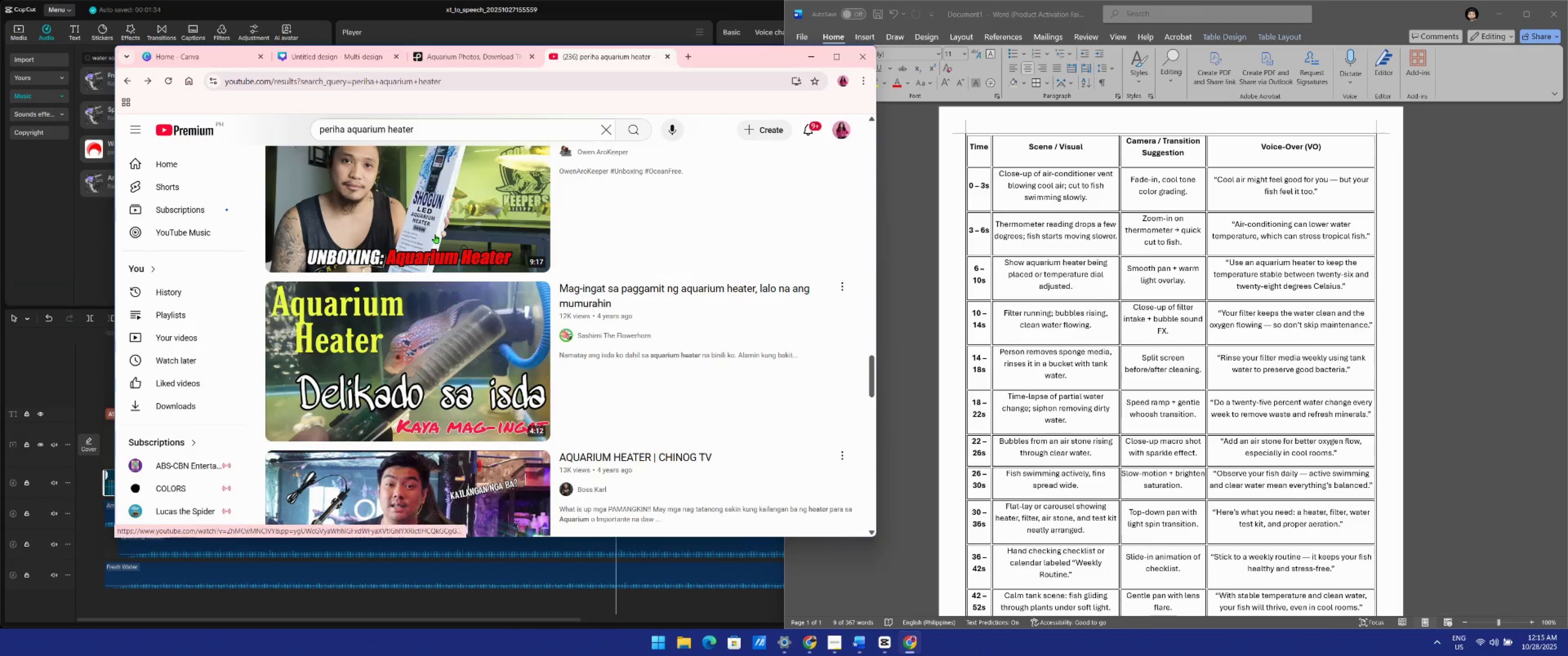 
left_click([423, 196])
 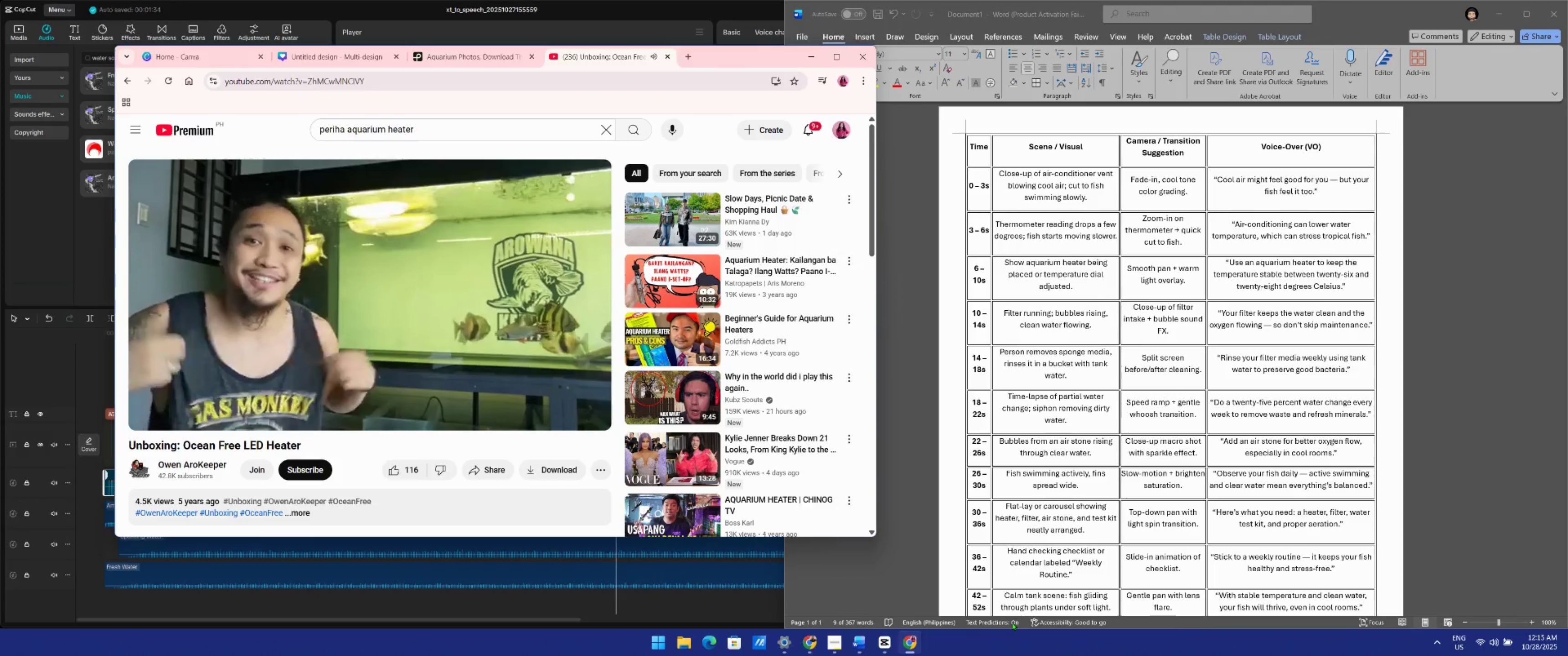 
wait(9.16)
 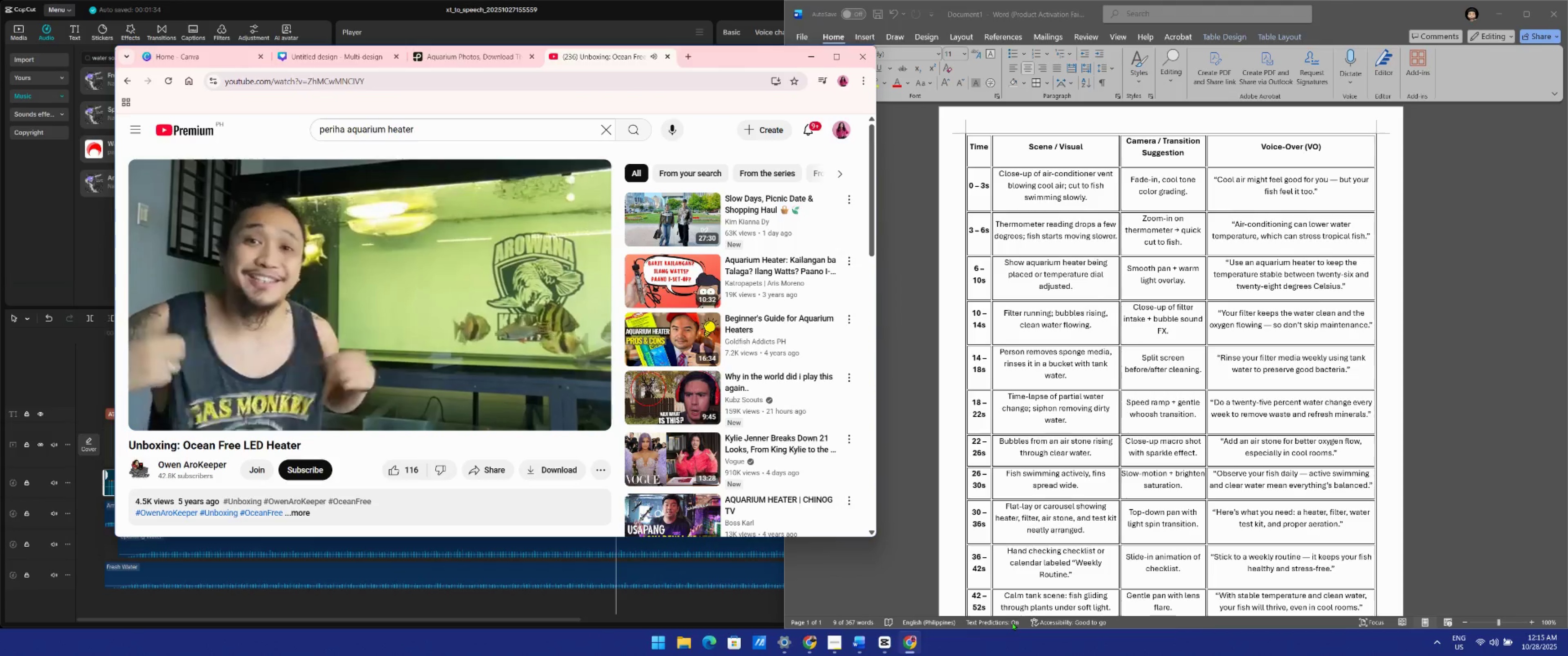 
left_click([266, 403])
 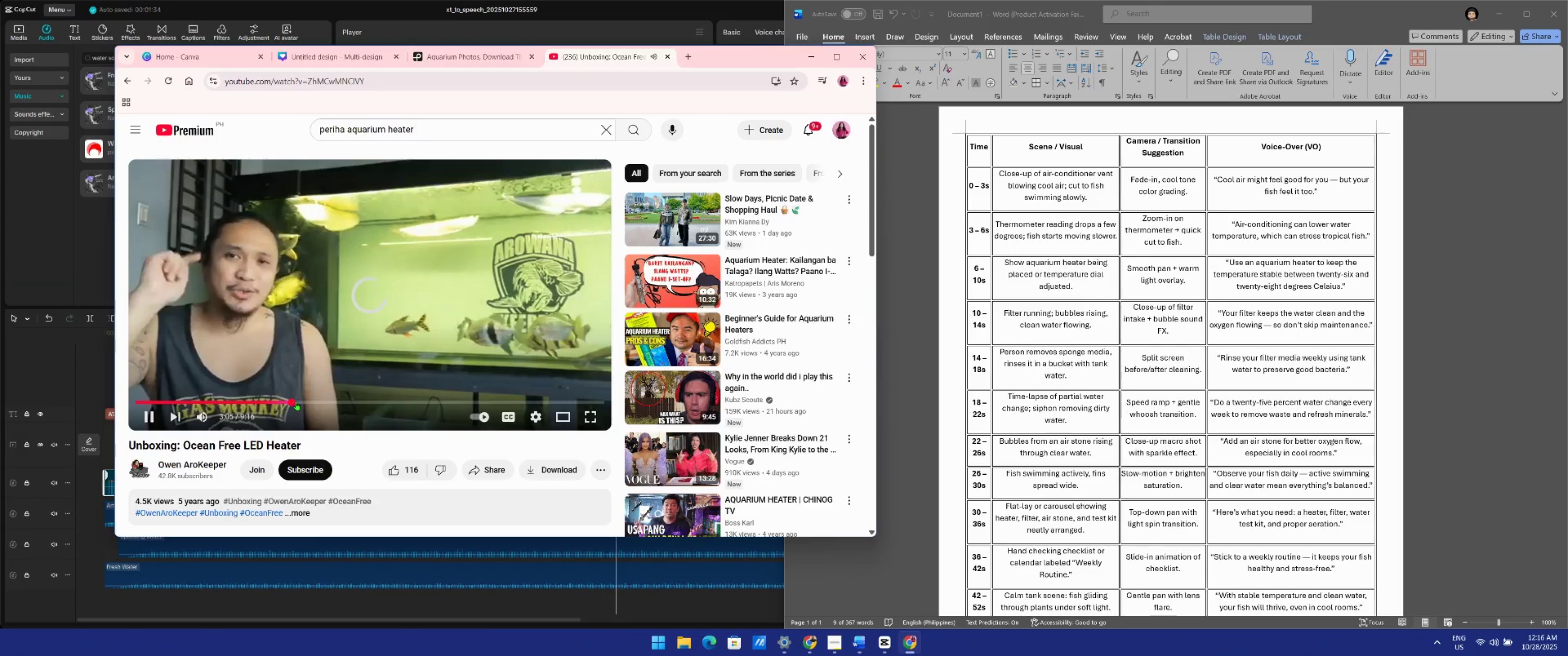 
left_click_drag(start_coordinate=[313, 401], to_coordinate=[317, 401])
 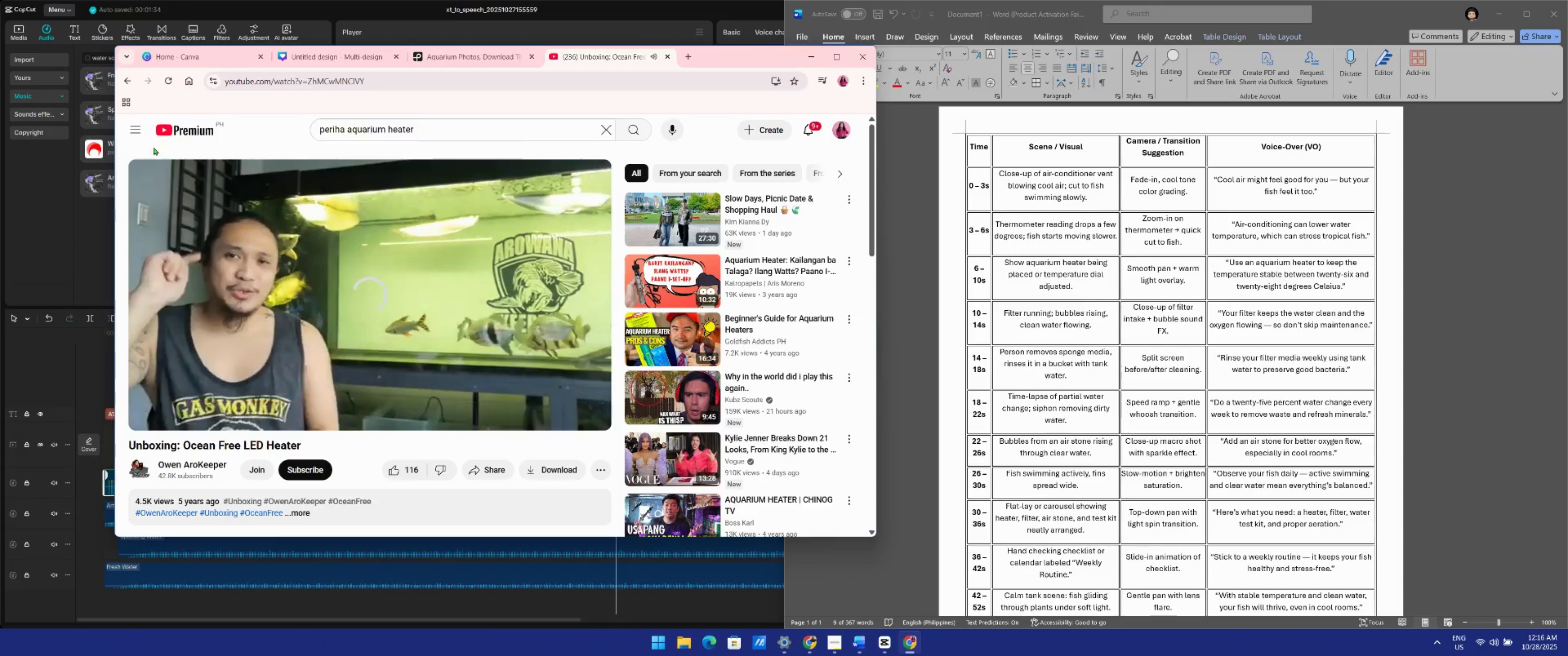 
mouse_move([138, 96])
 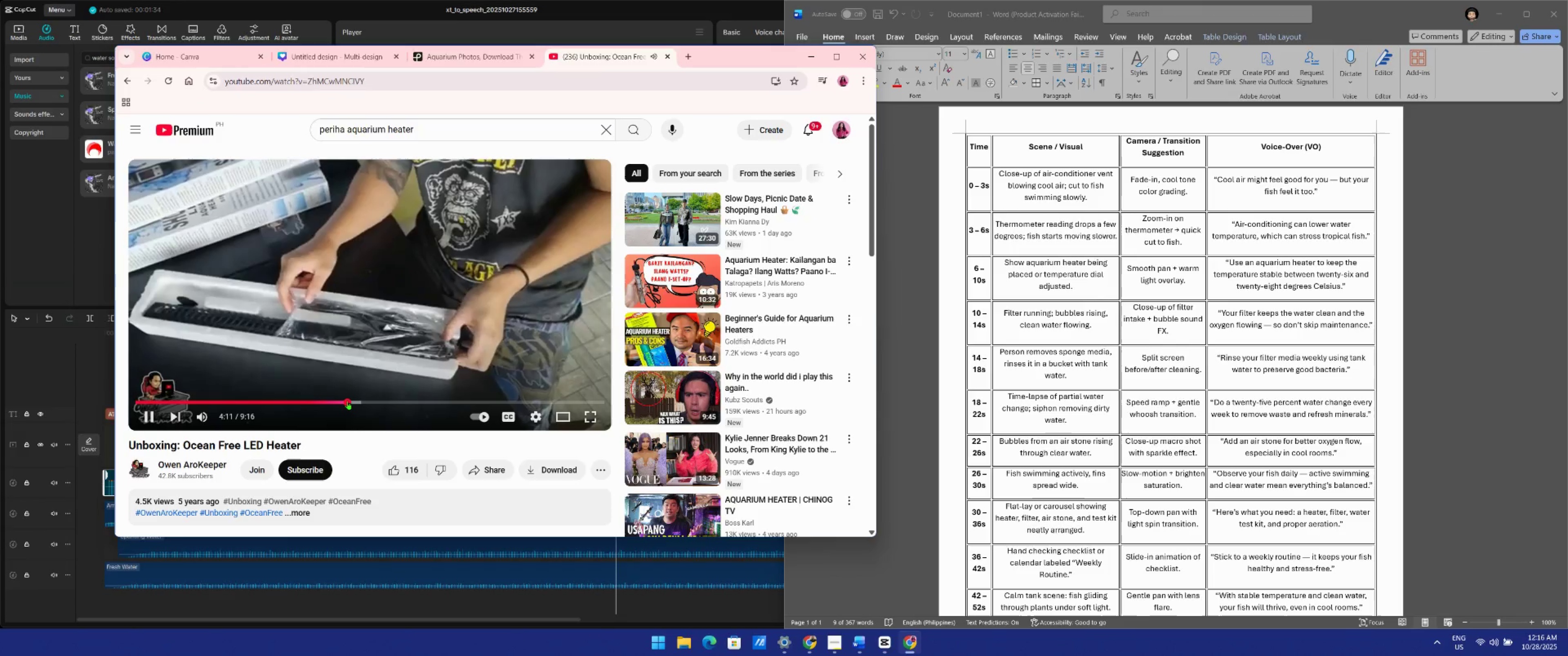 
left_click_drag(start_coordinate=[362, 405], to_coordinate=[364, 406])
 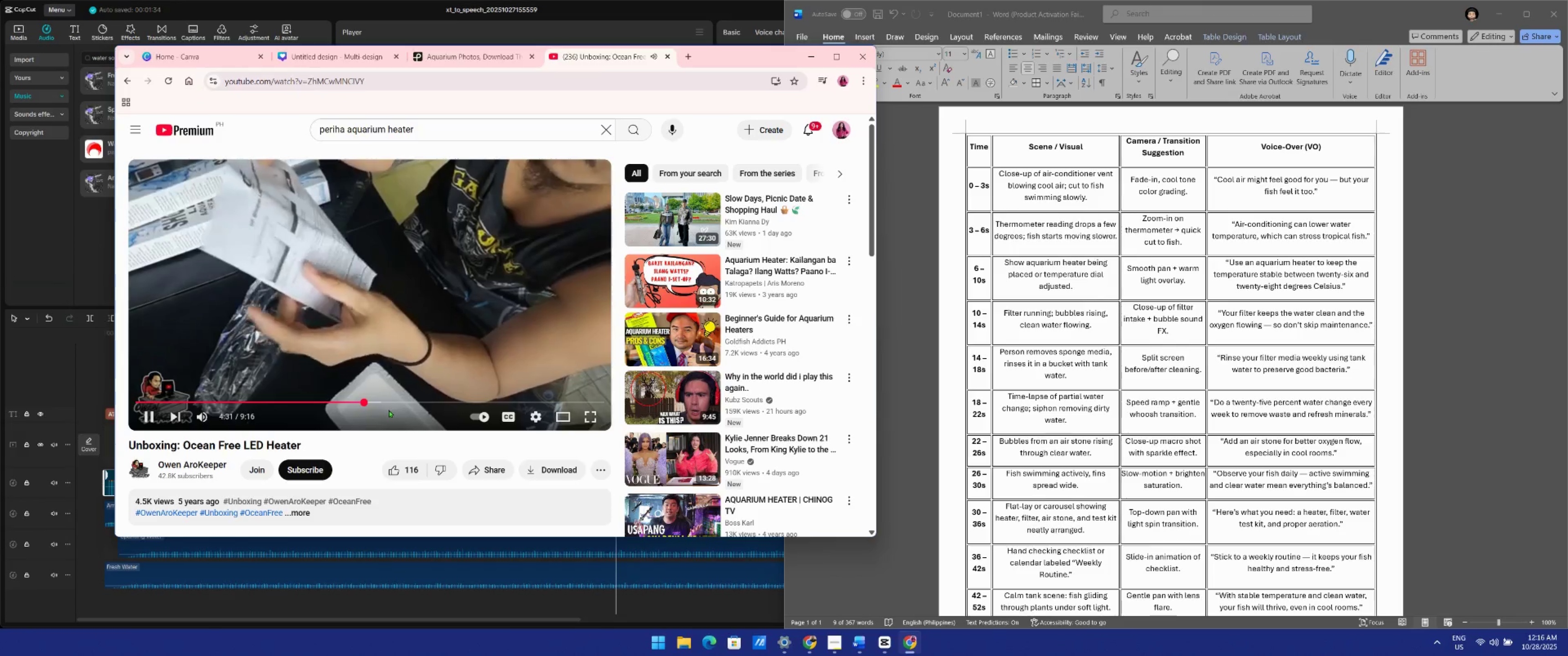 
left_click([389, 410])
 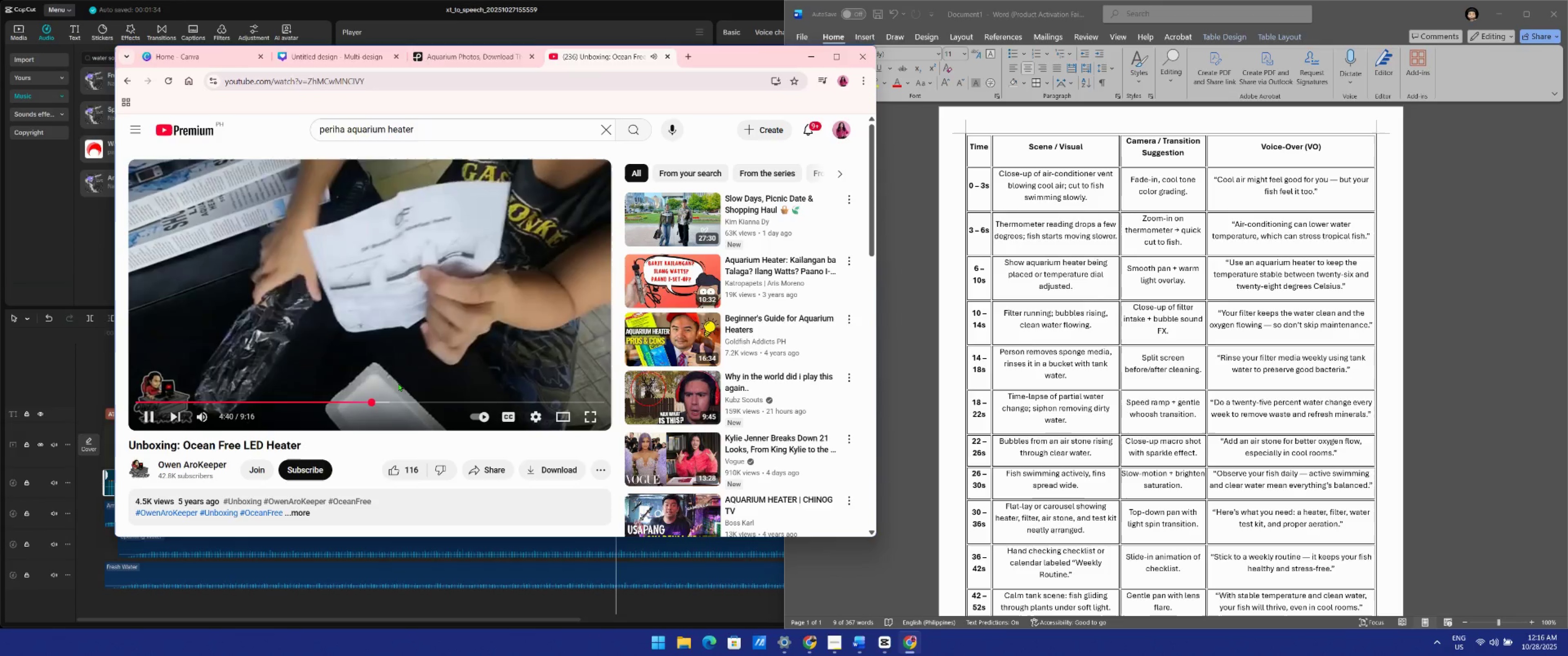 
wait(13.82)
 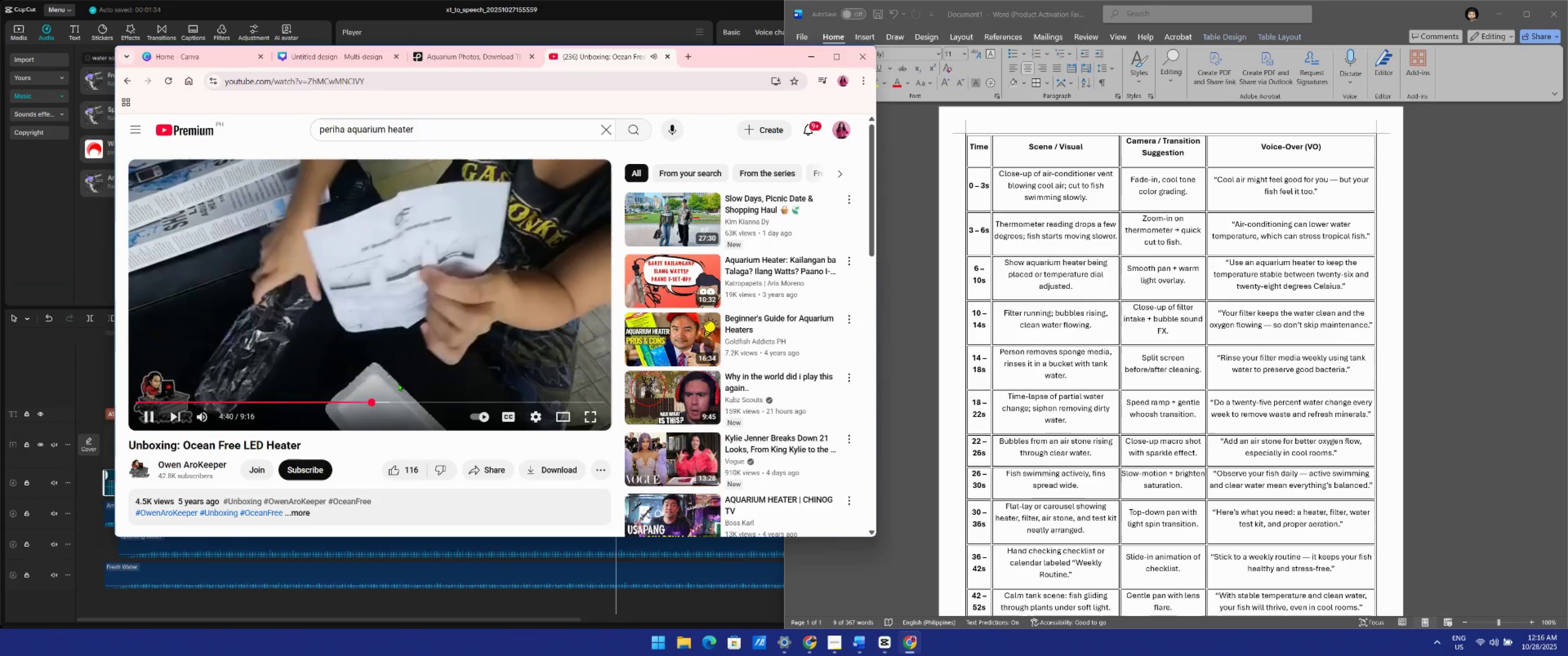 
left_click([394, 396])
 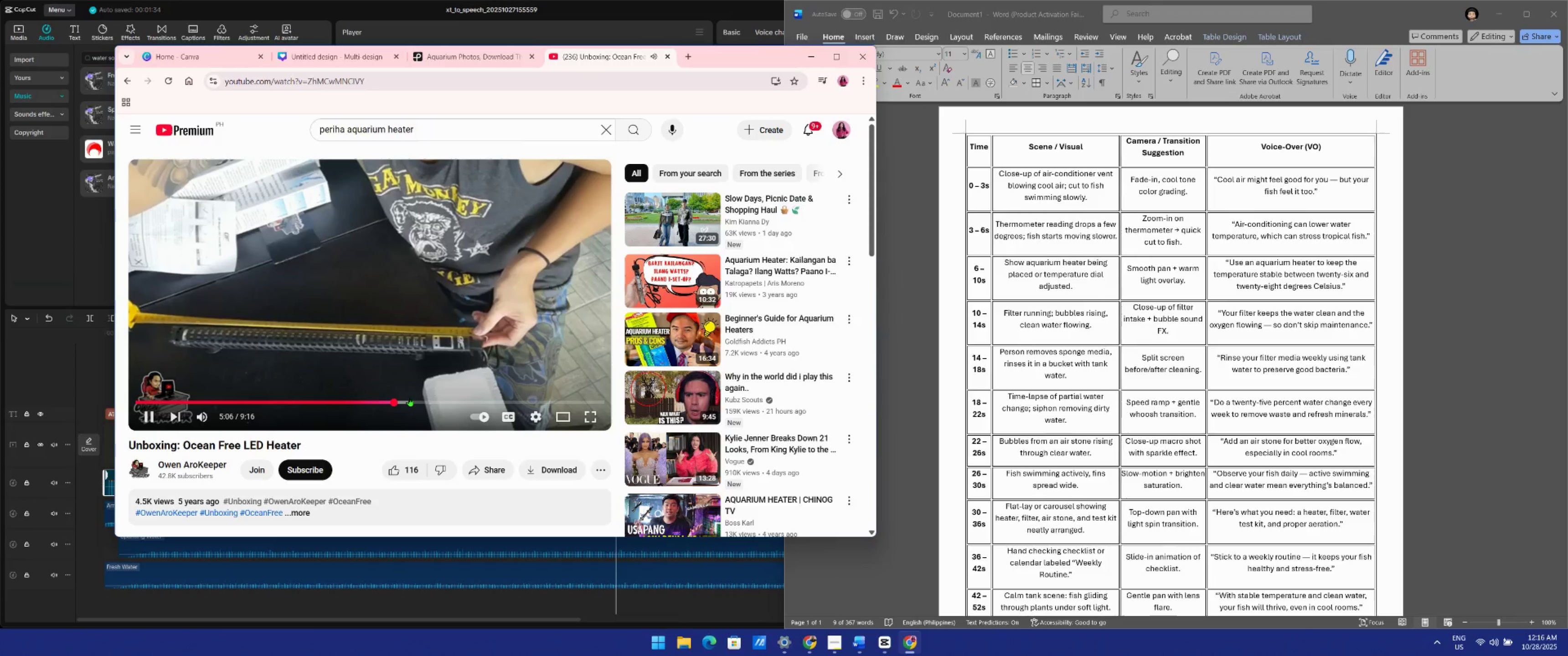 
left_click([409, 397])
 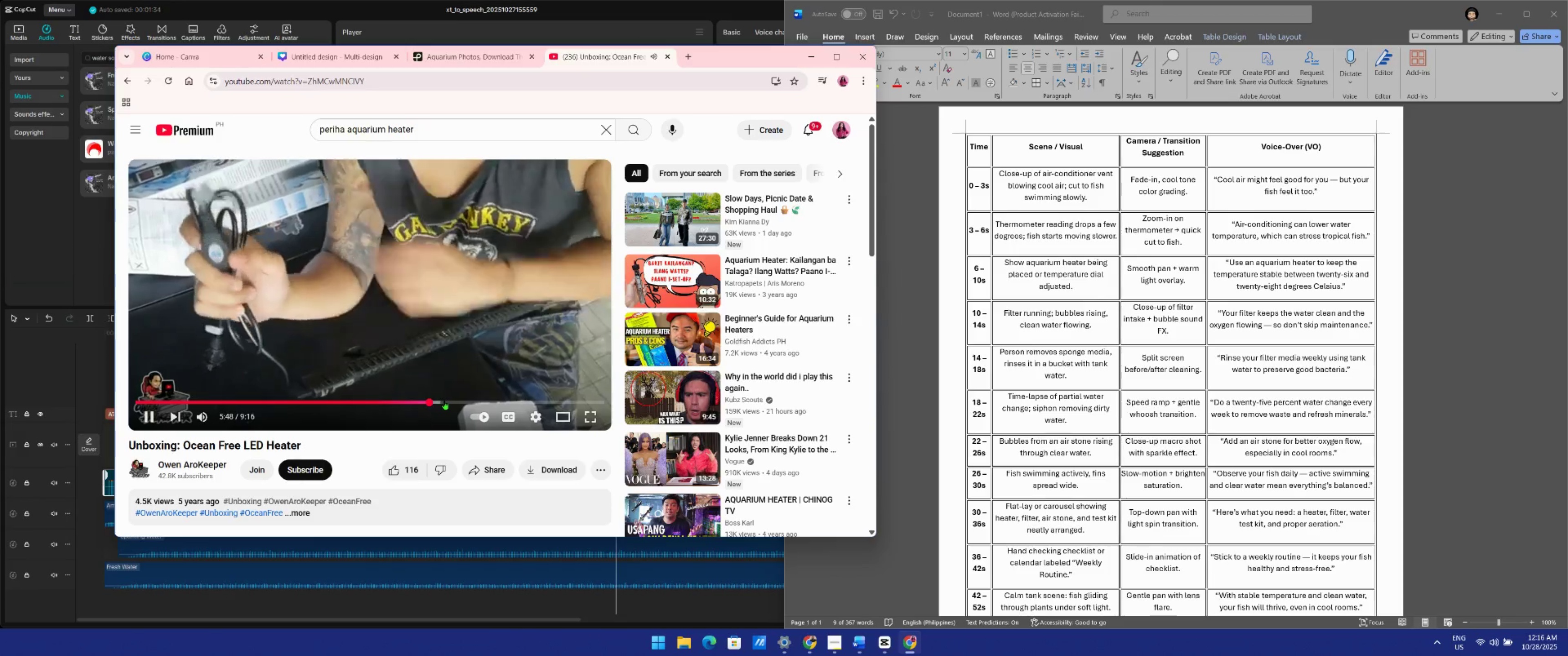 
left_click([444, 400])
 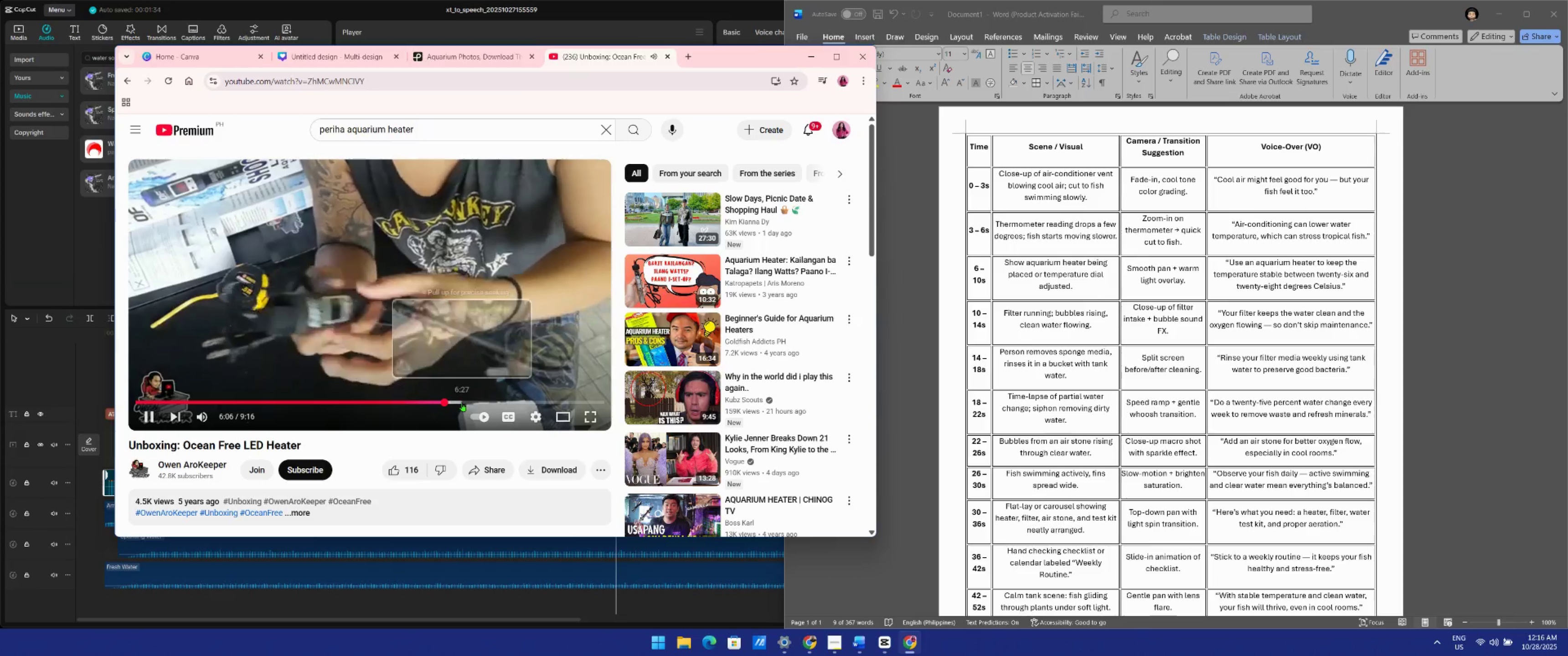 
left_click([462, 402])
 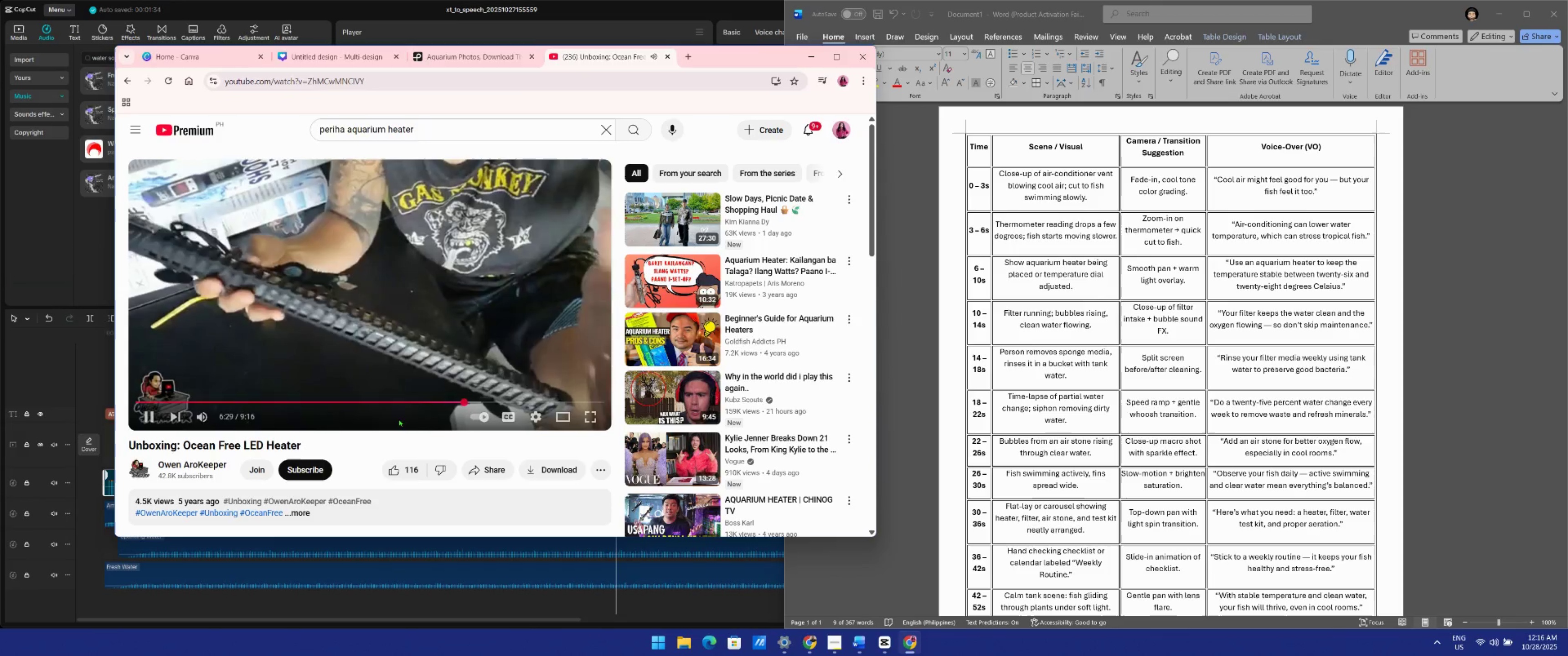 
left_click([490, 402])
 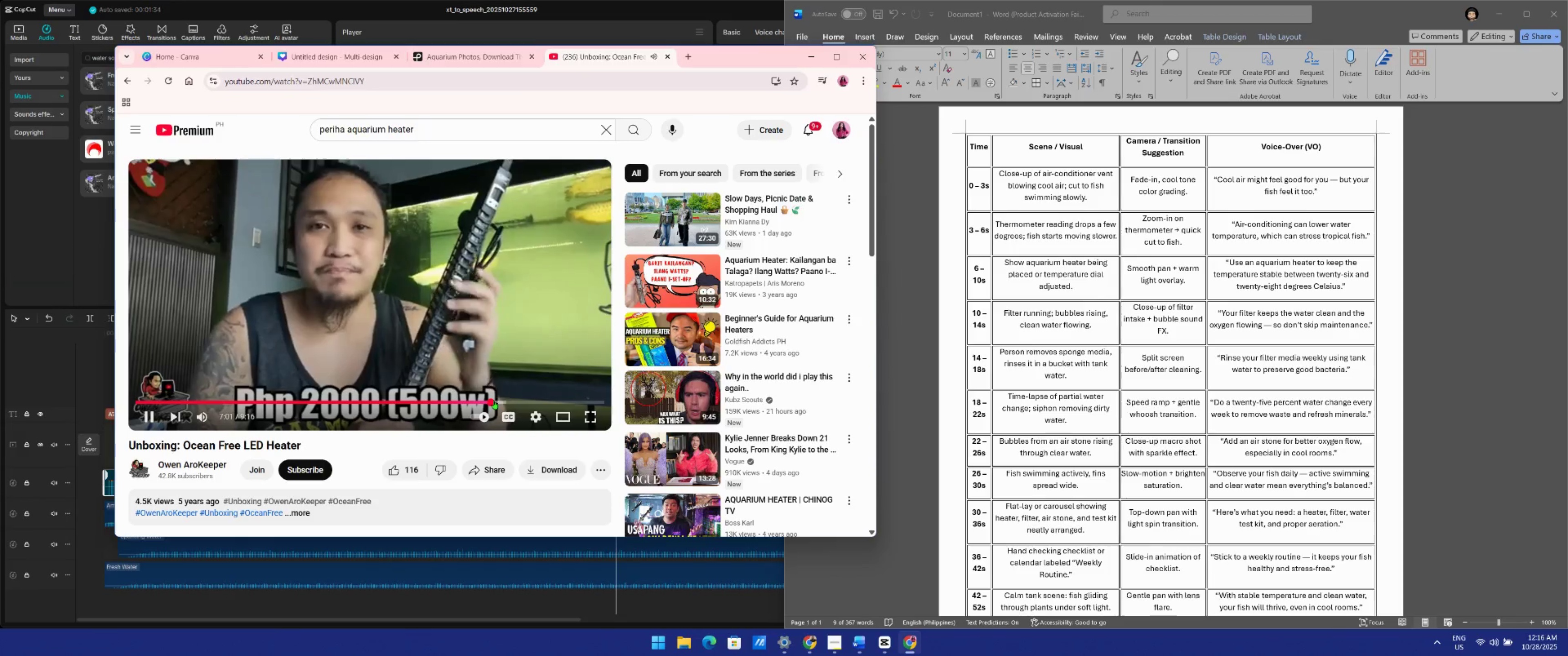 
left_click([495, 400])
 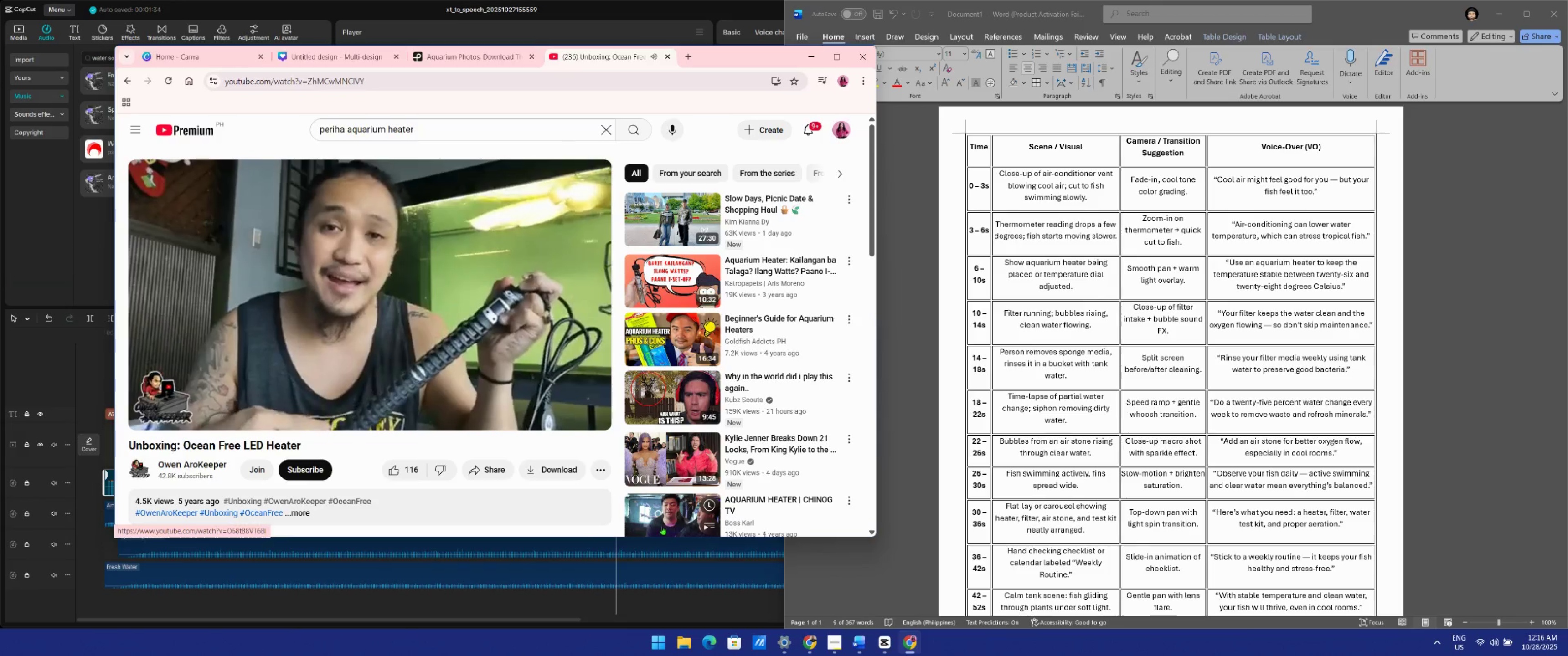 
wait(26.4)
 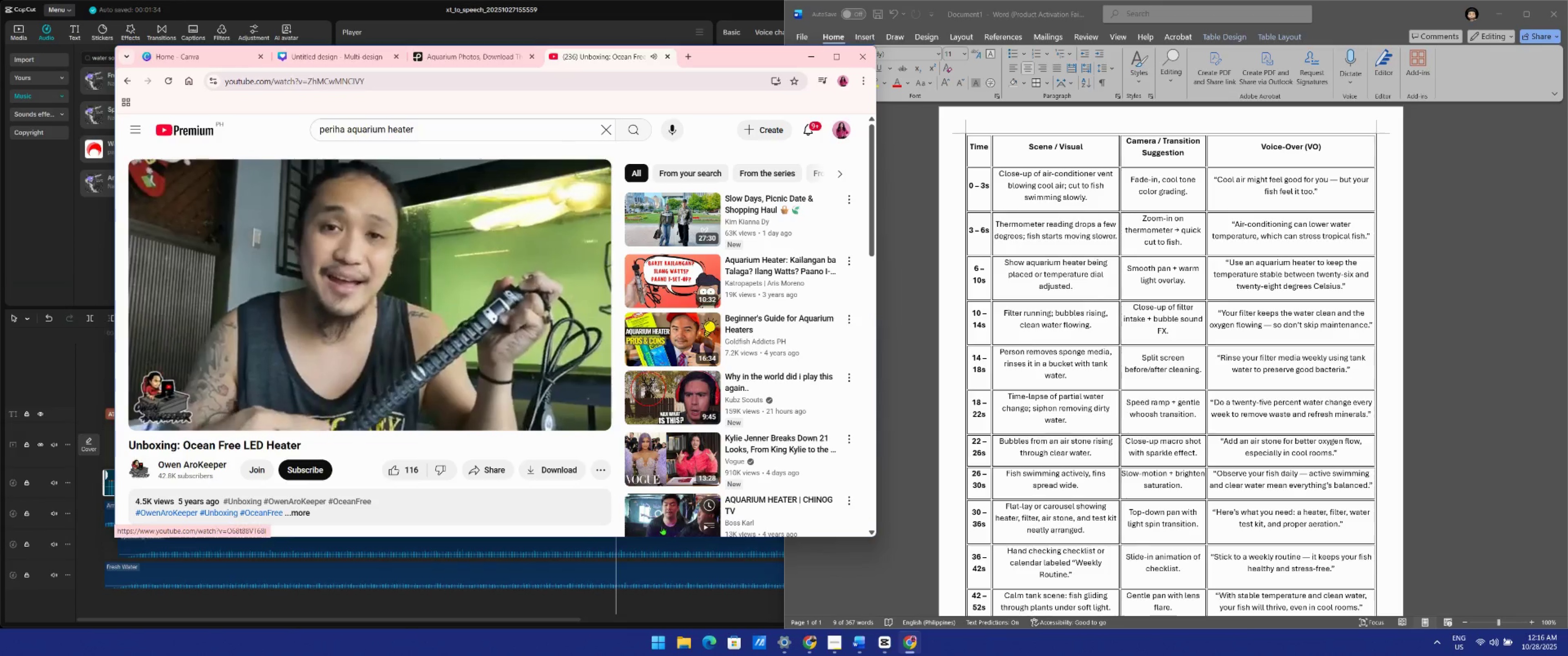 
left_click([552, 400])
 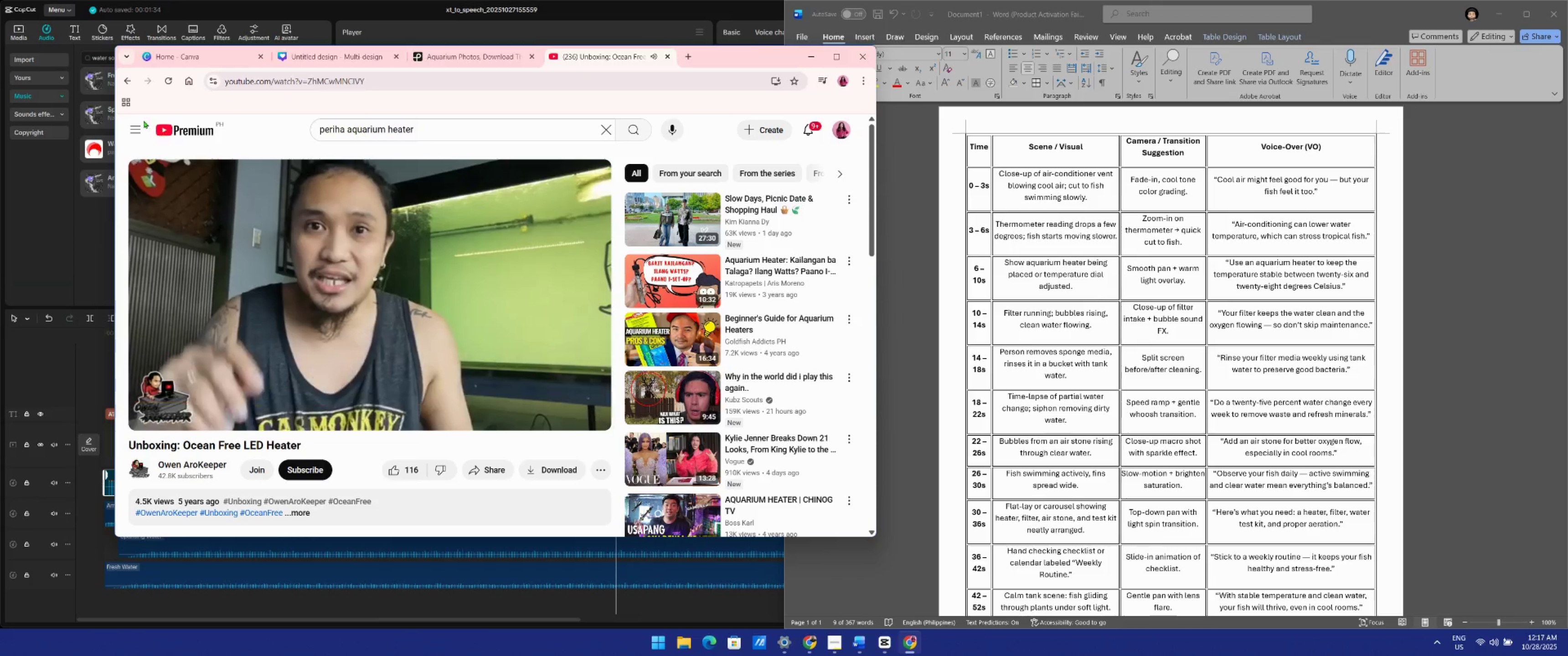 
left_click([131, 84])
 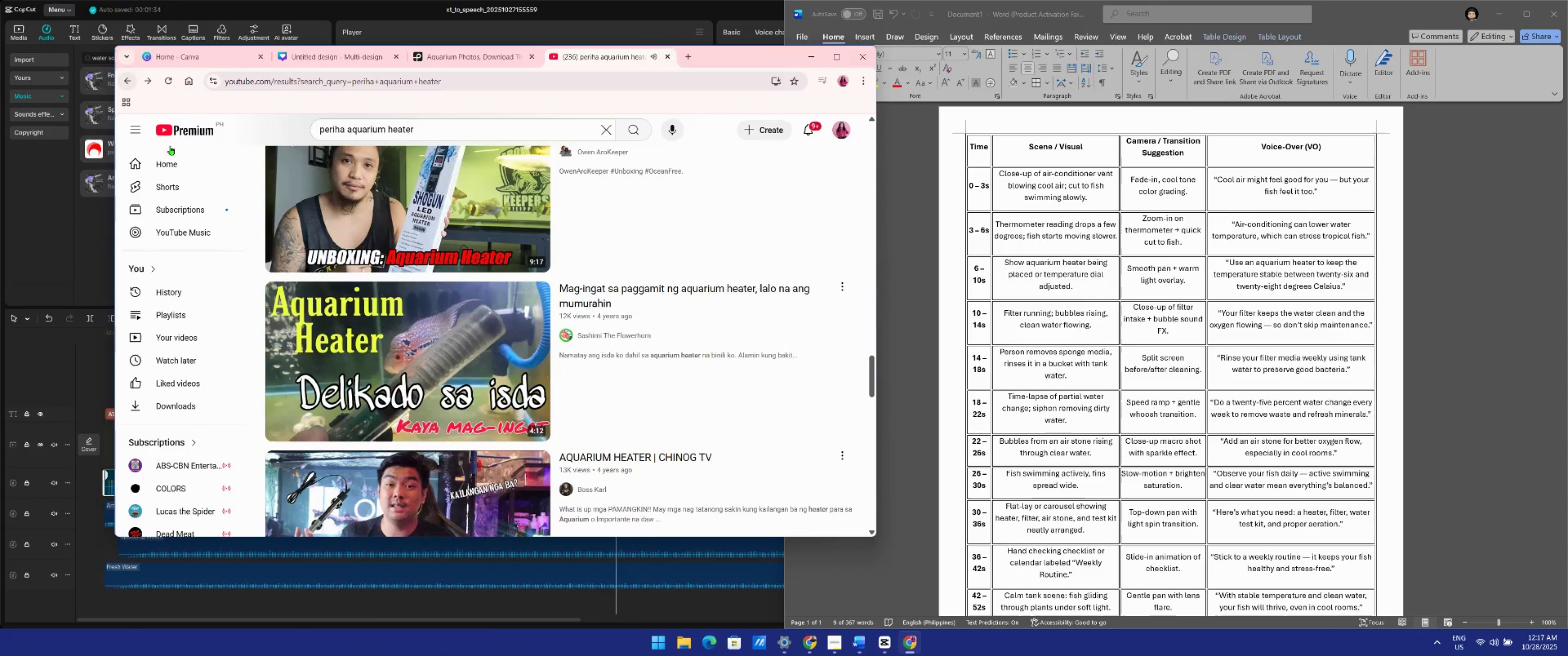 
scroll: coordinate [471, 430], scroll_direction: down, amount: 3.0
 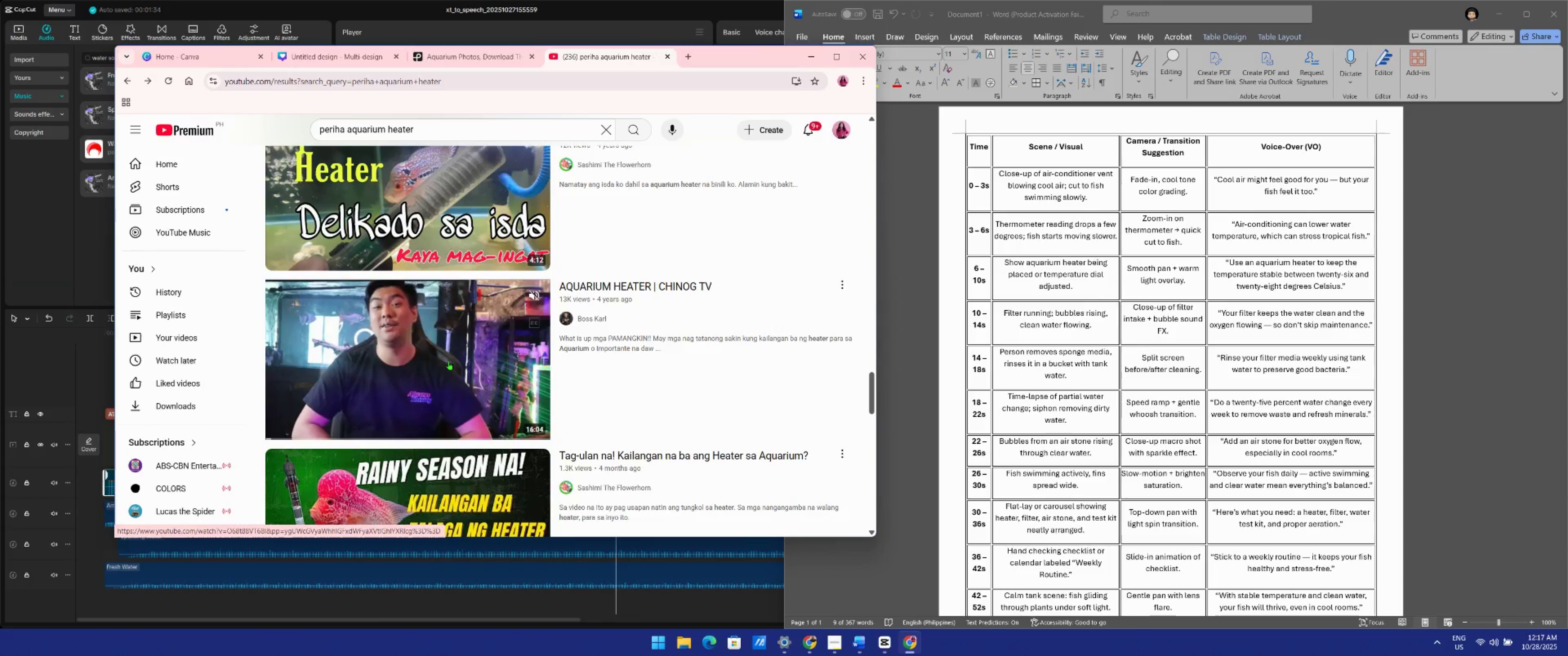 
left_click([449, 361])
 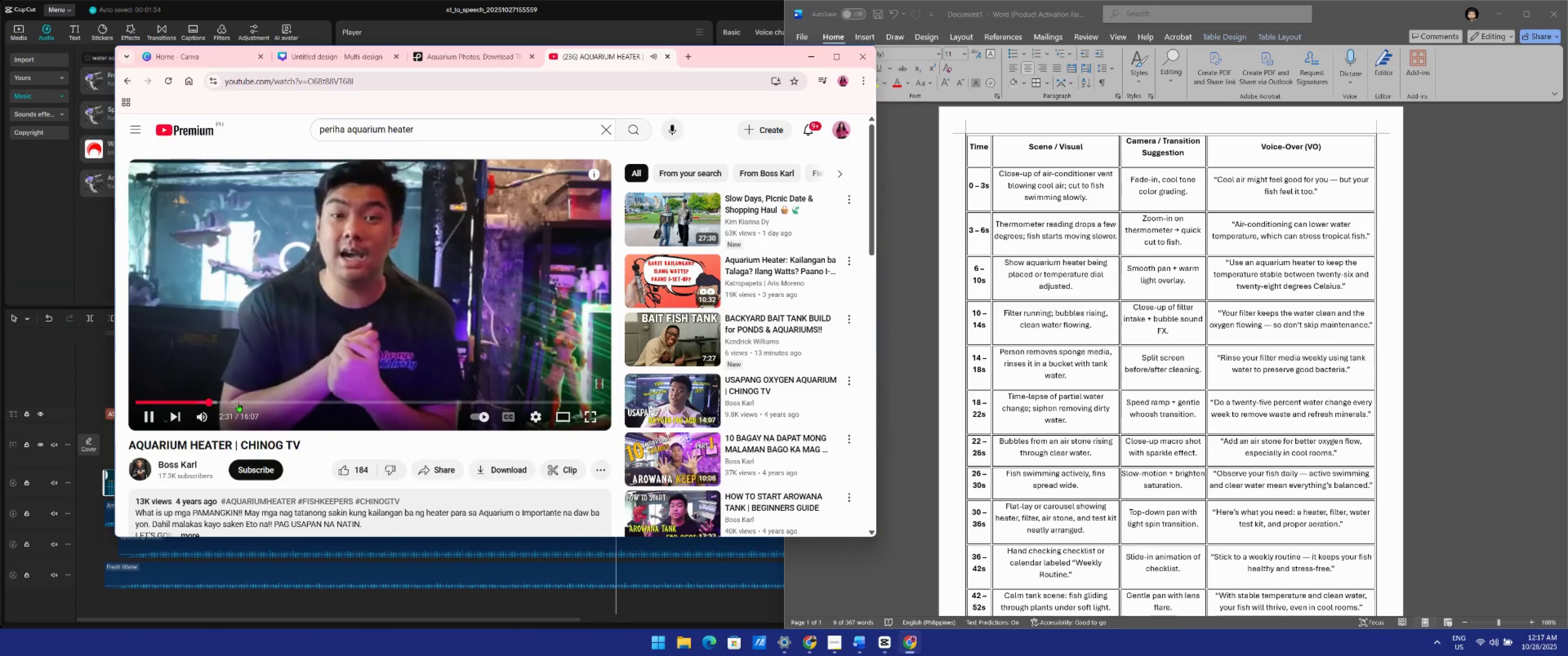 
left_click([267, 400])
 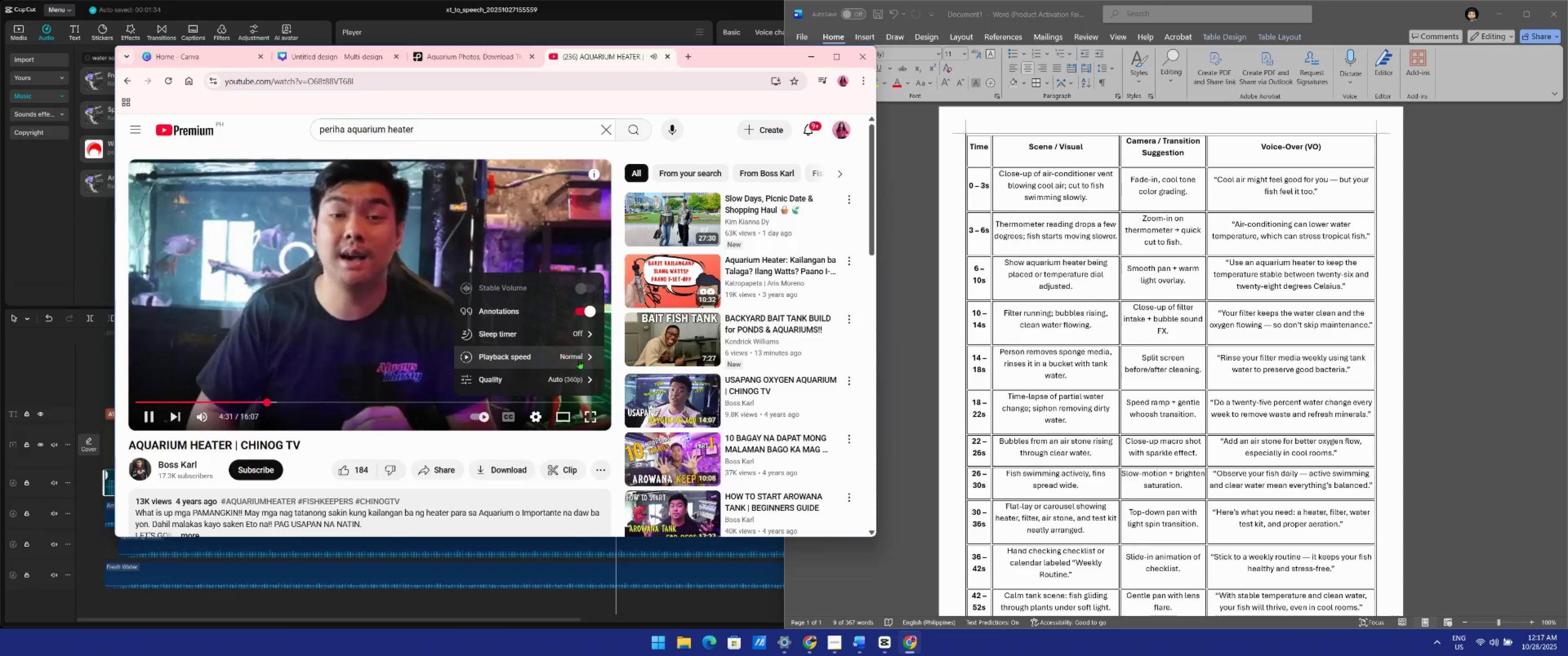 
left_click([580, 382])
 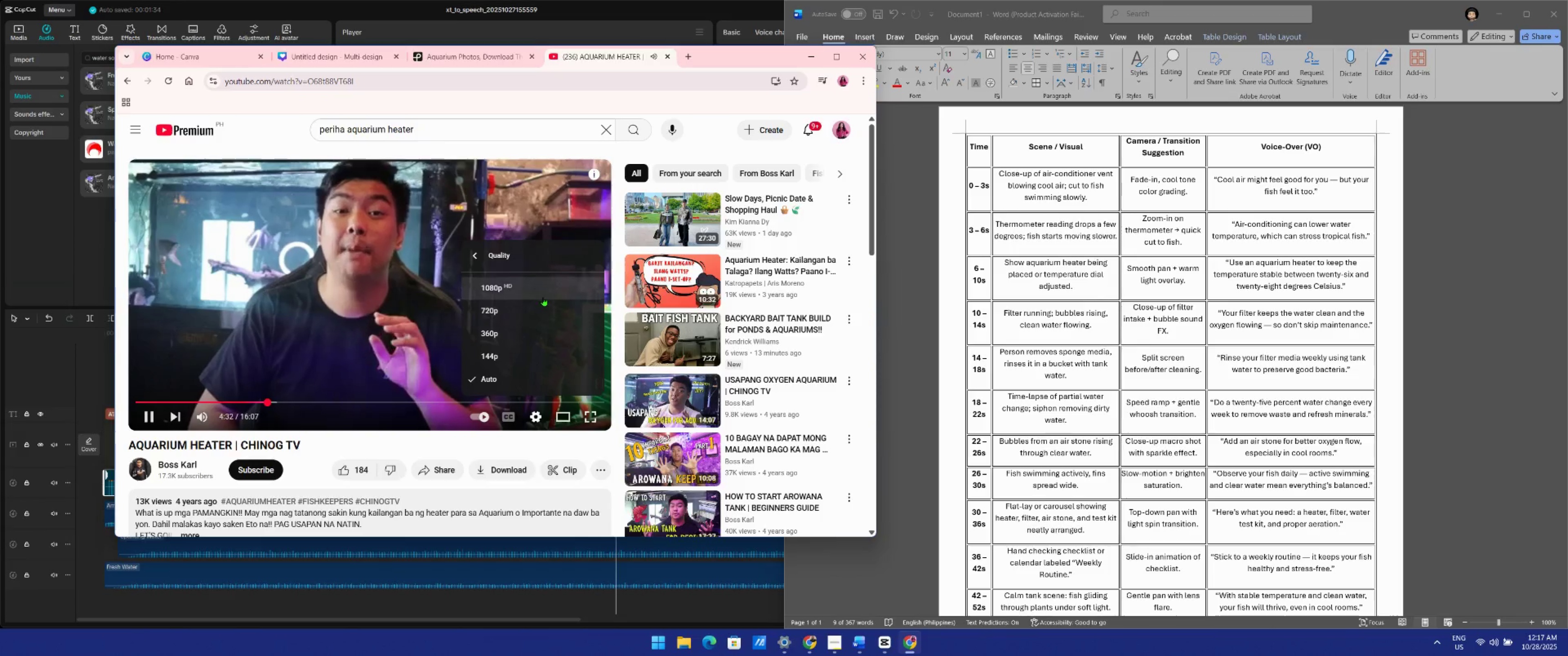 
left_click([544, 286])
 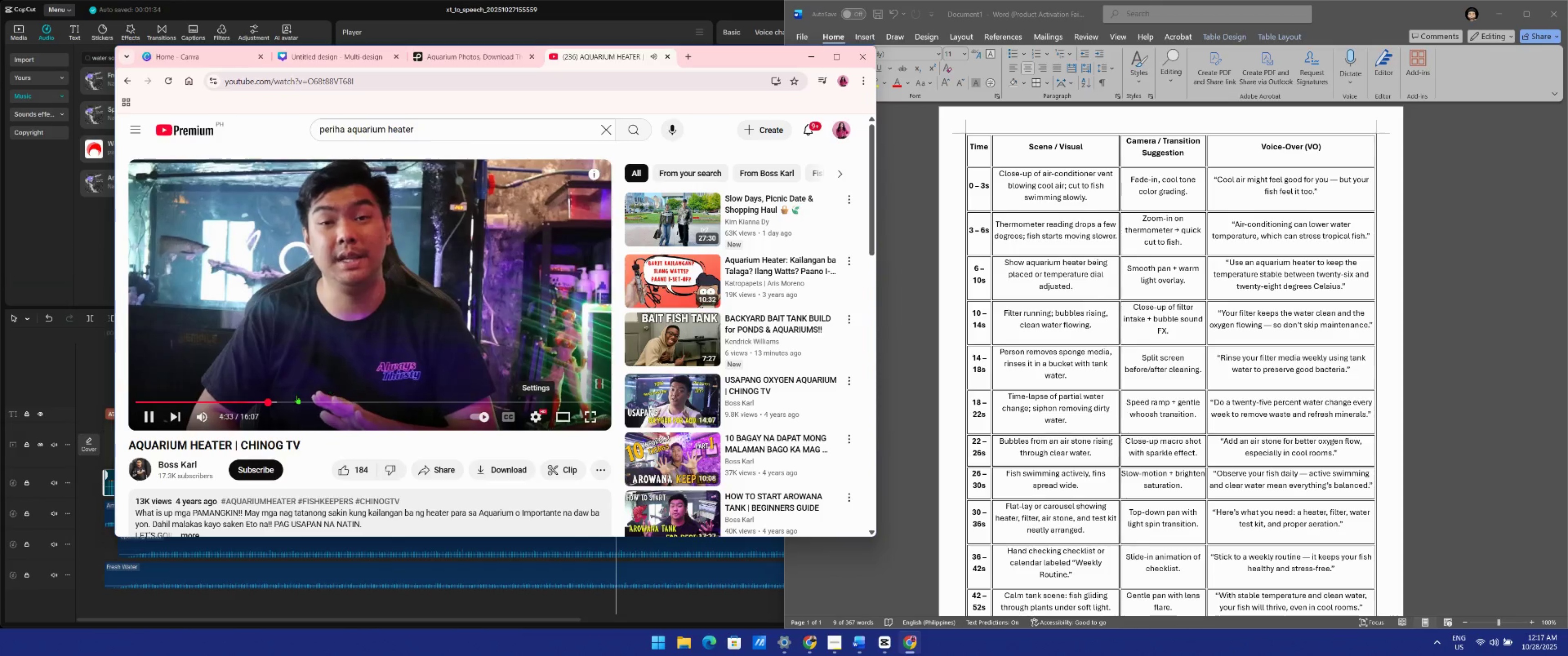 
left_click([282, 402])
 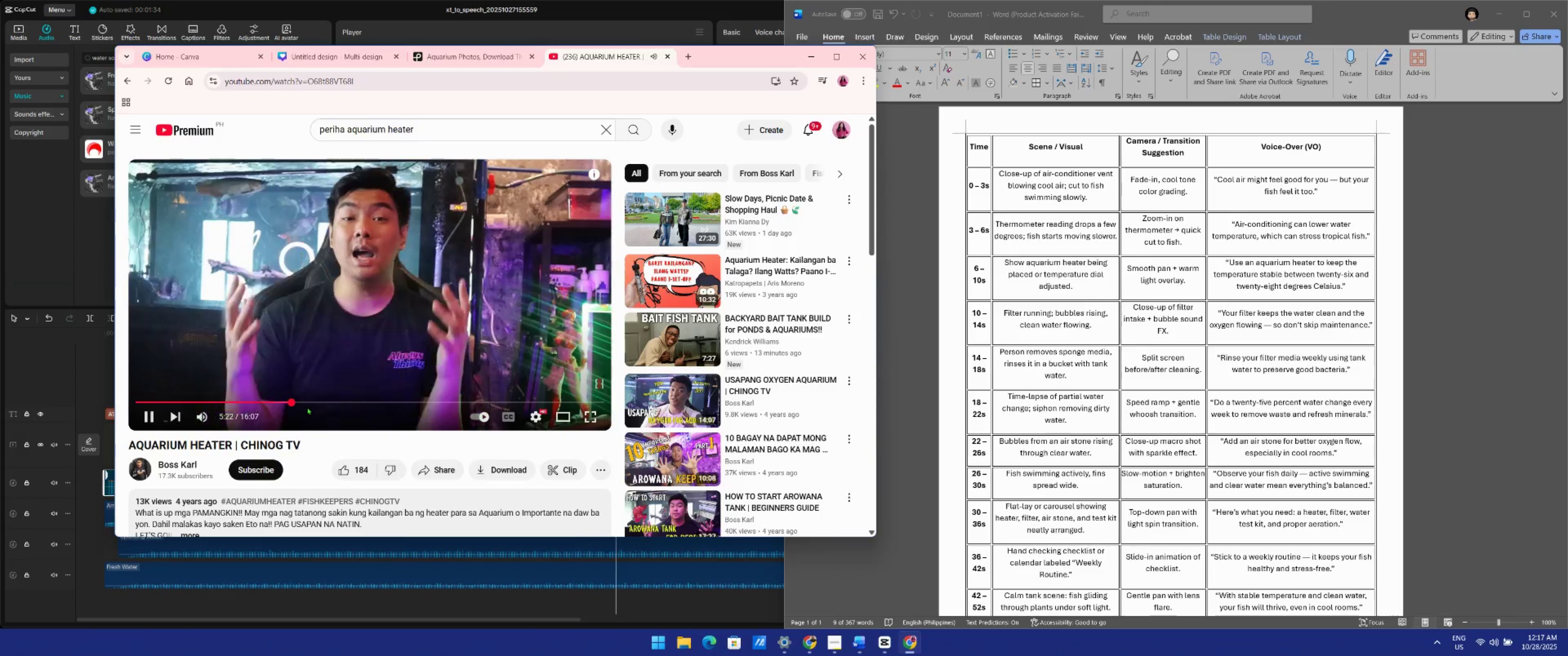 
left_click([310, 401])
 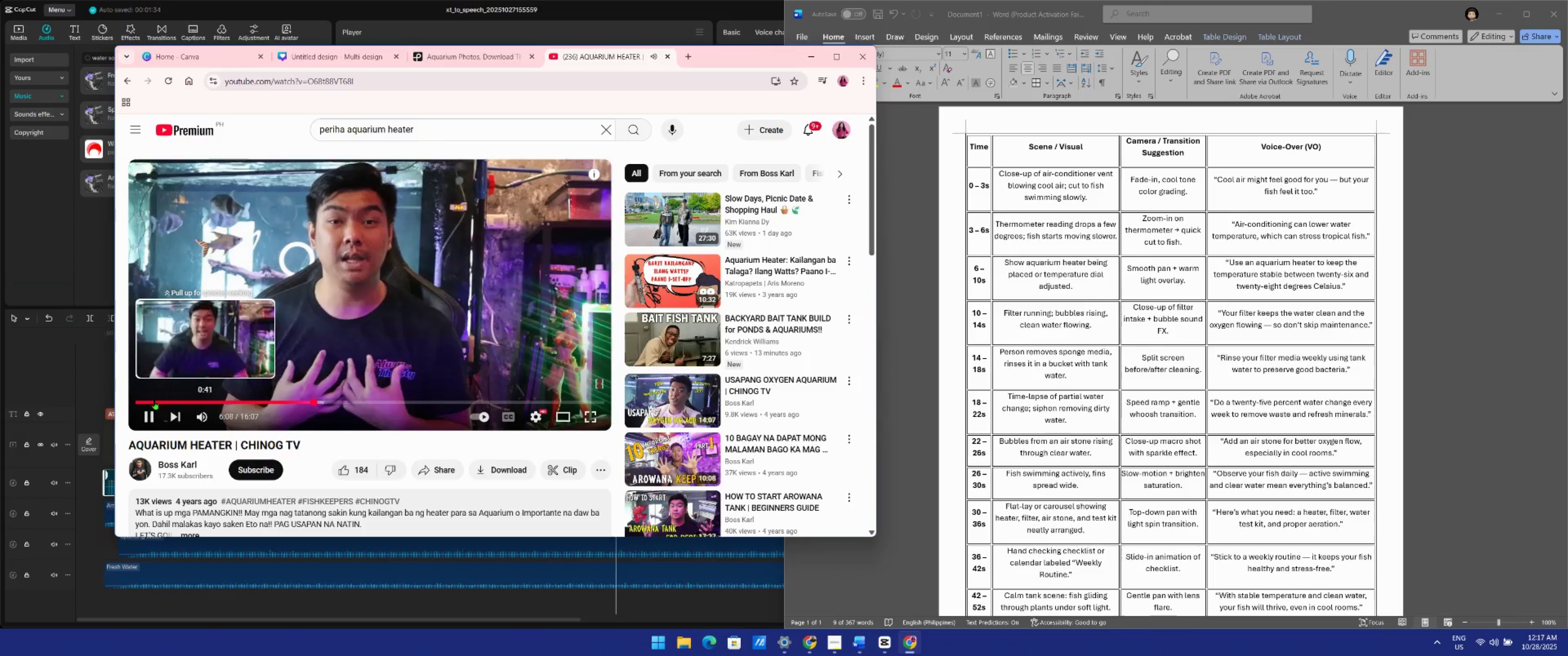 
wait(12.94)
 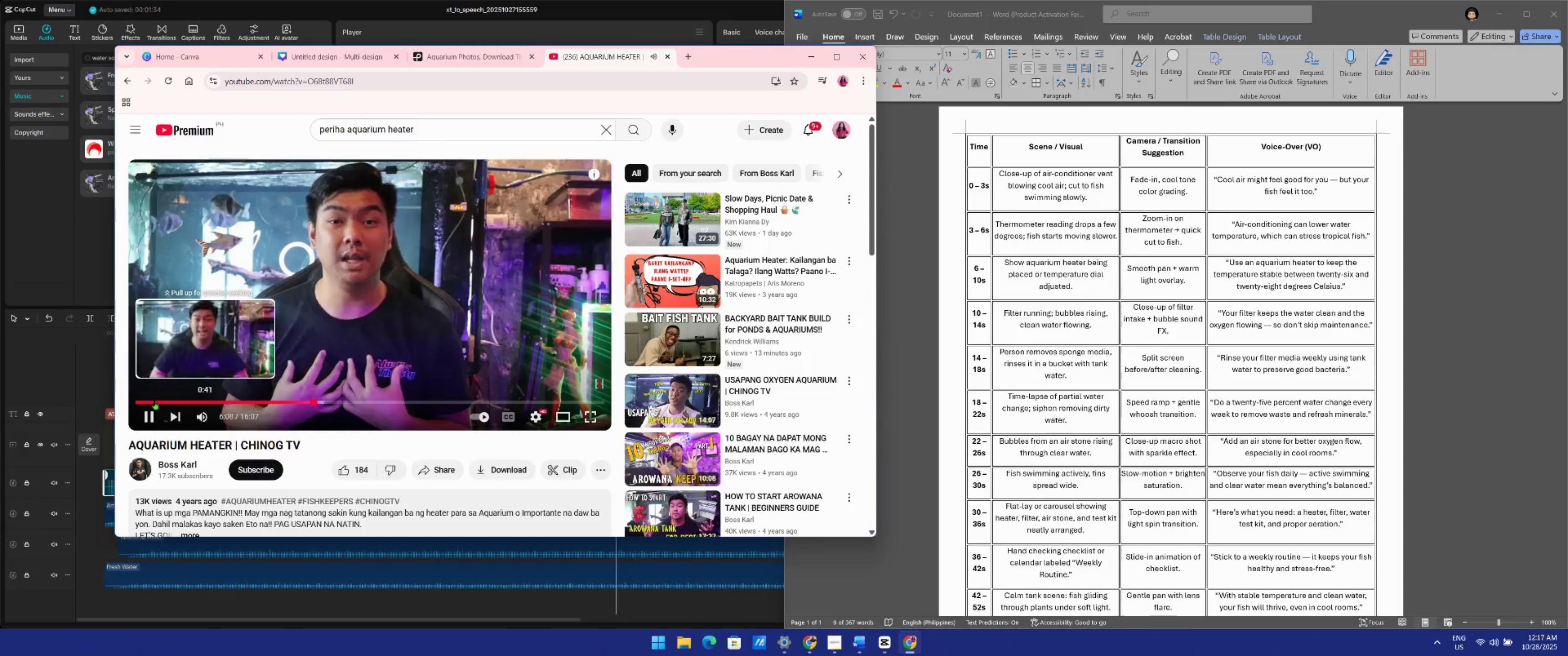 
left_click([130, 83])
 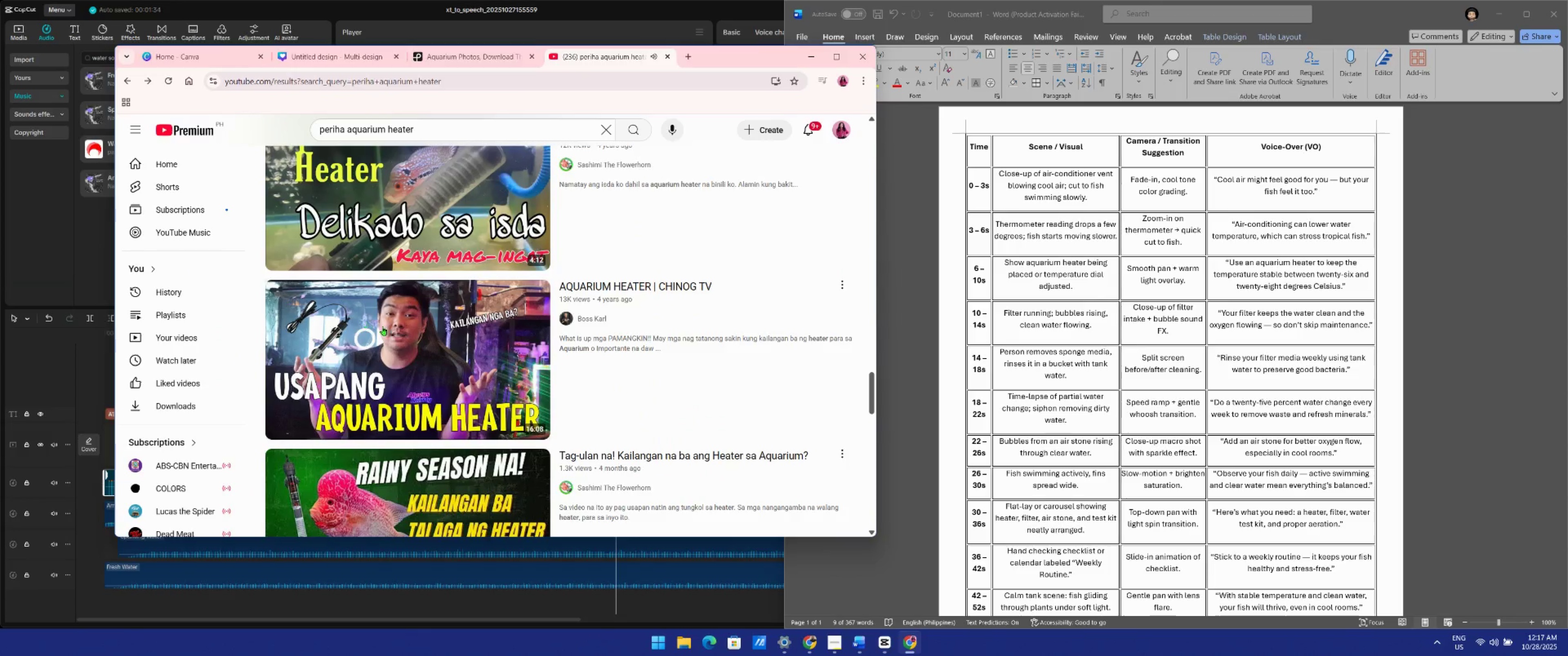 
scroll: coordinate [467, 325], scroll_direction: down, amount: 13.0
 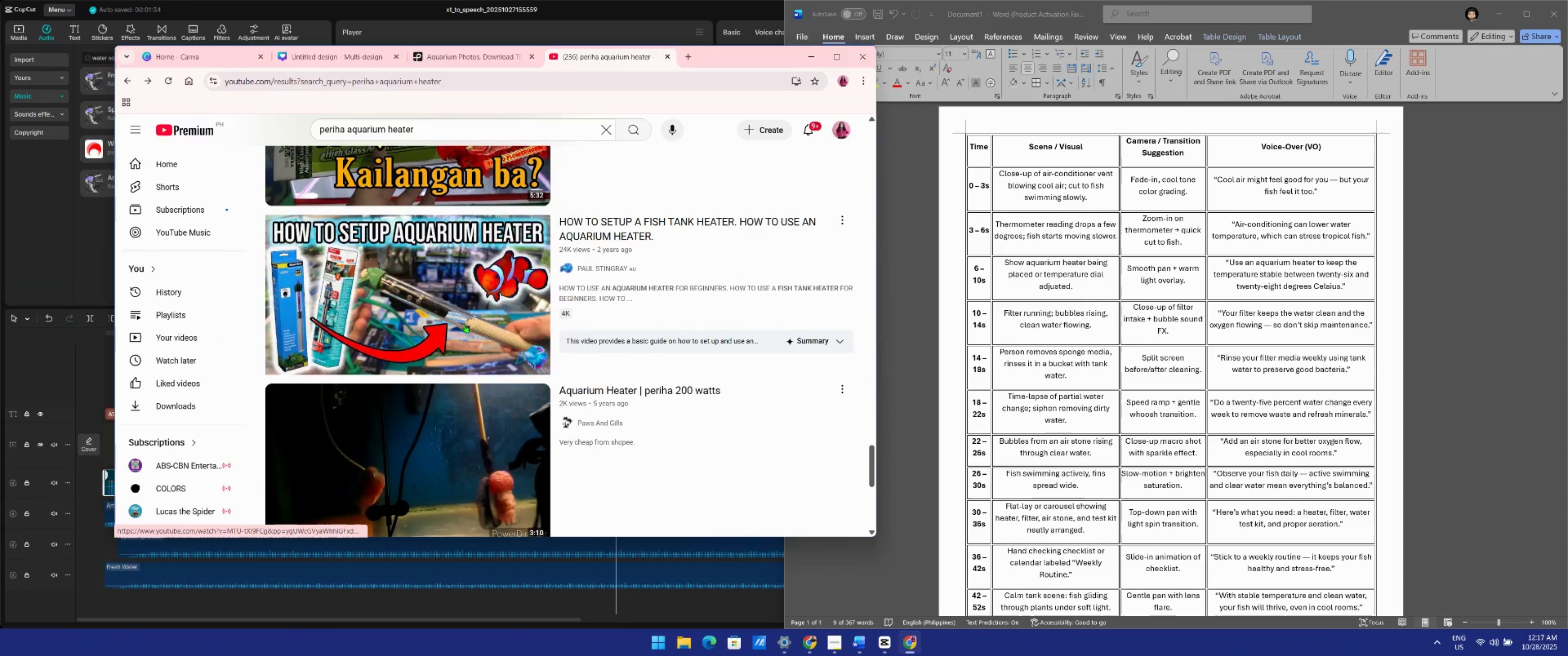 
left_click([465, 323])
 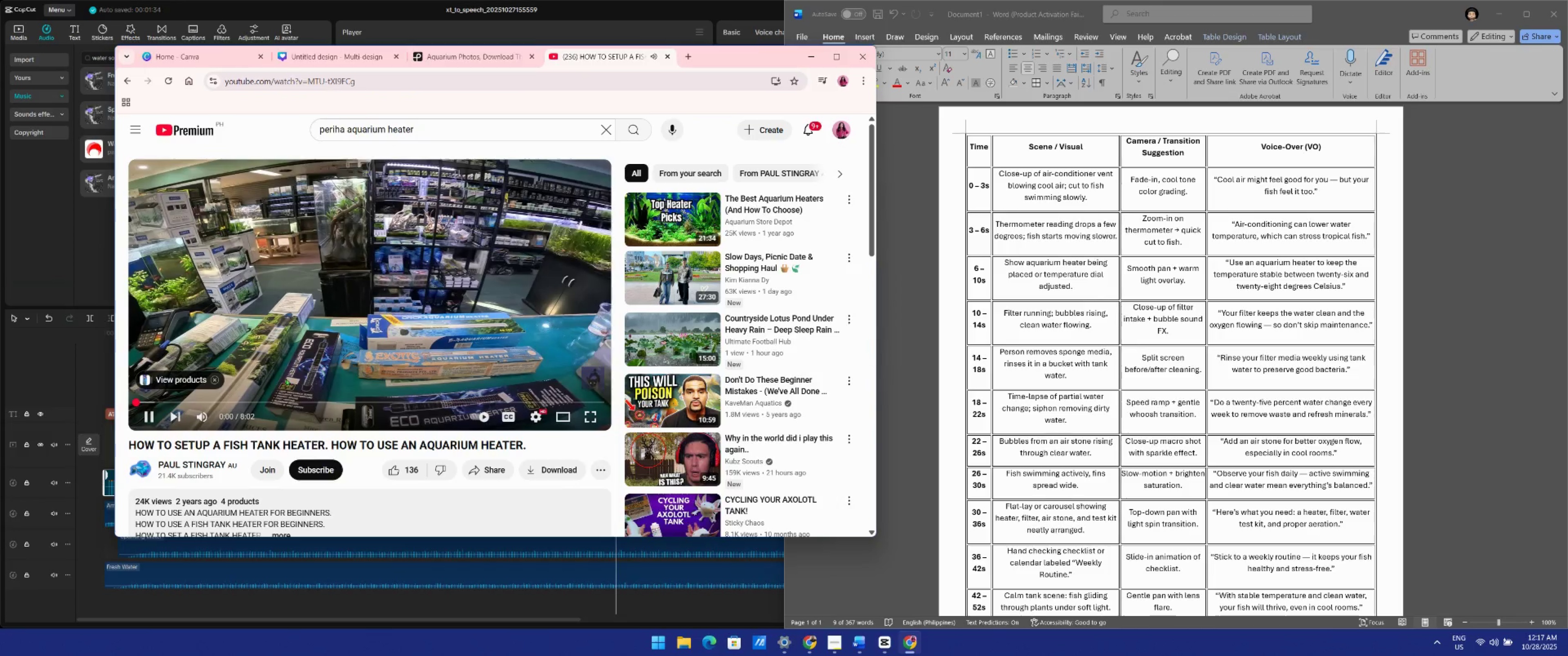 
left_click_drag(start_coordinate=[140, 402], to_coordinate=[232, 405])
 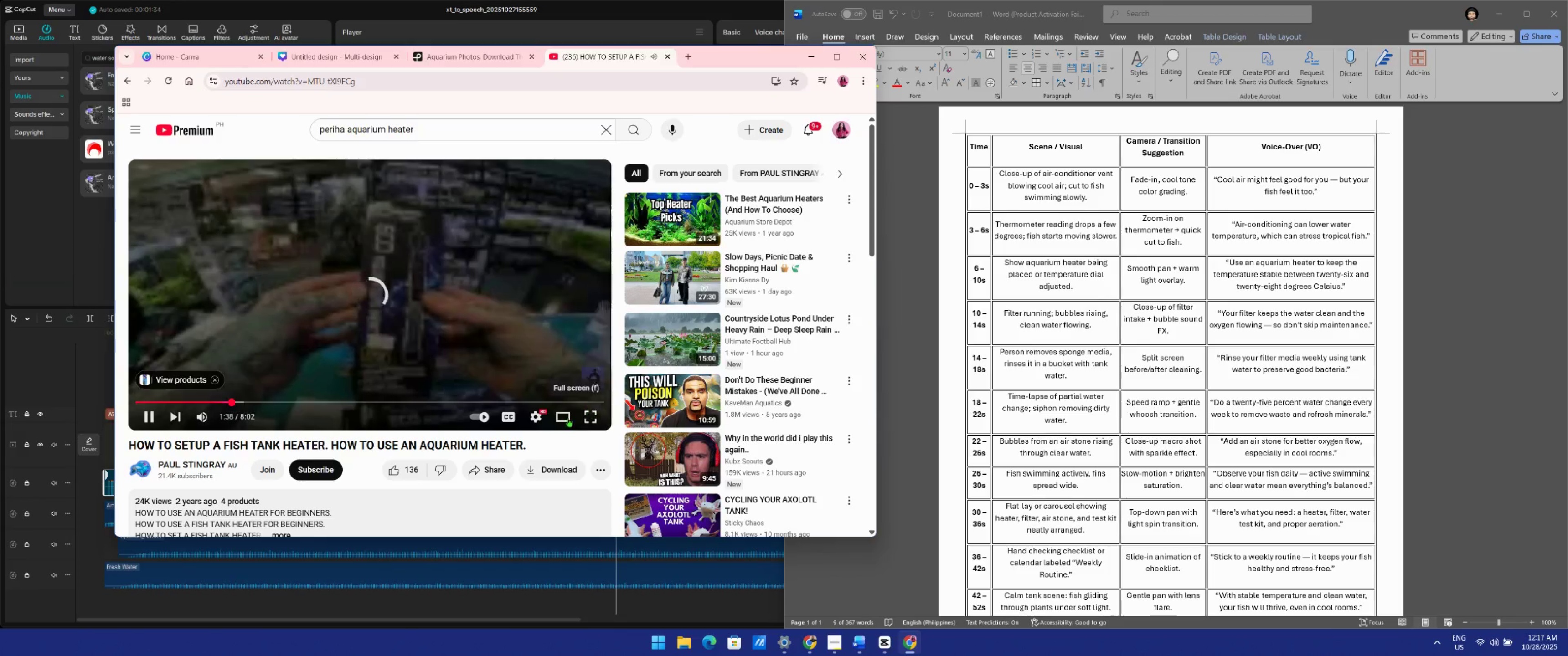 
left_click([535, 418])
 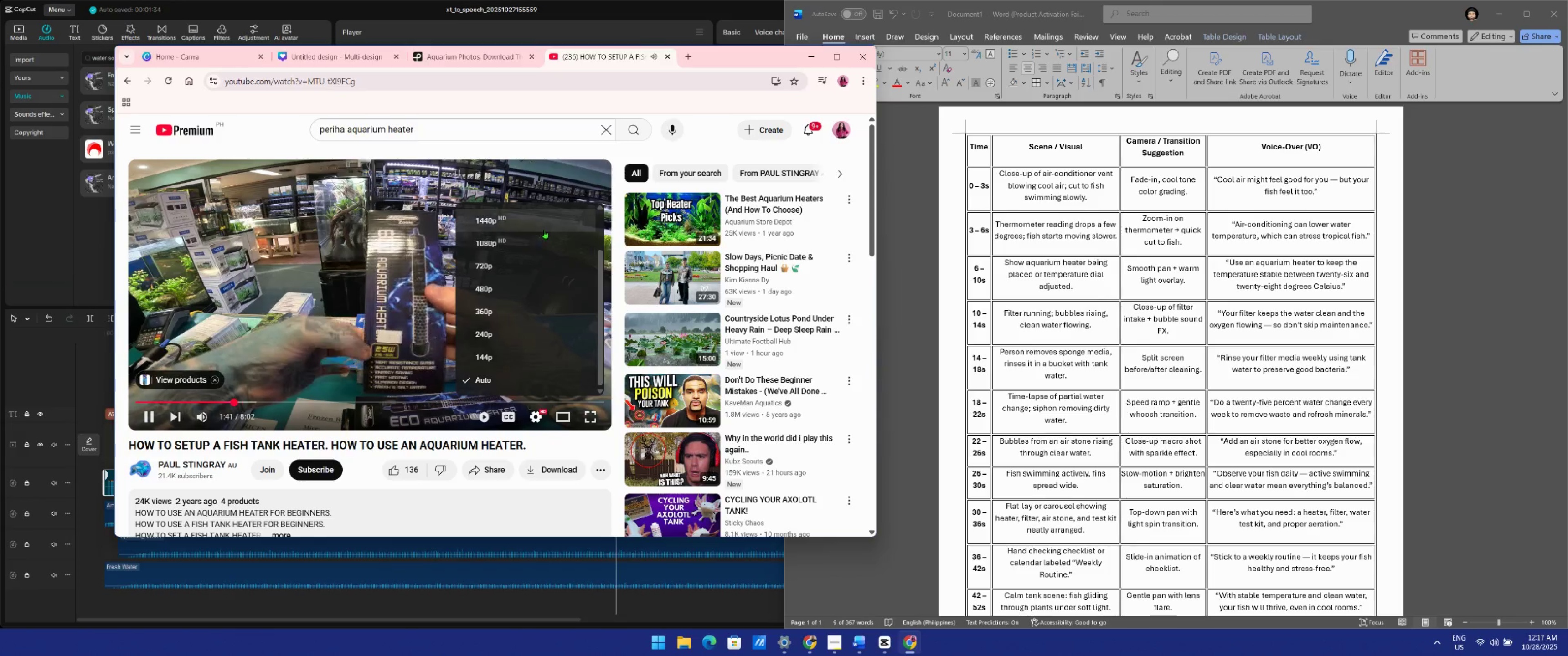 
left_click([544, 224])
 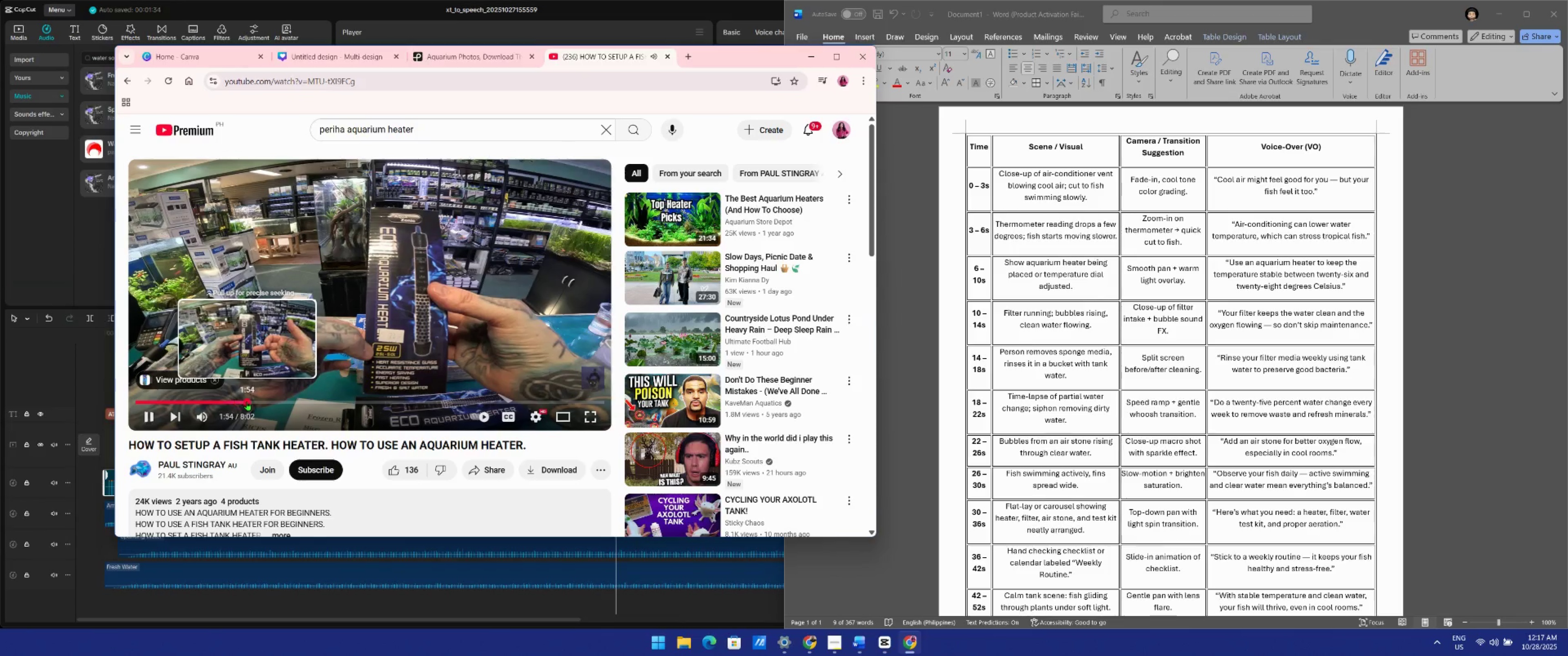 
wait(6.47)
 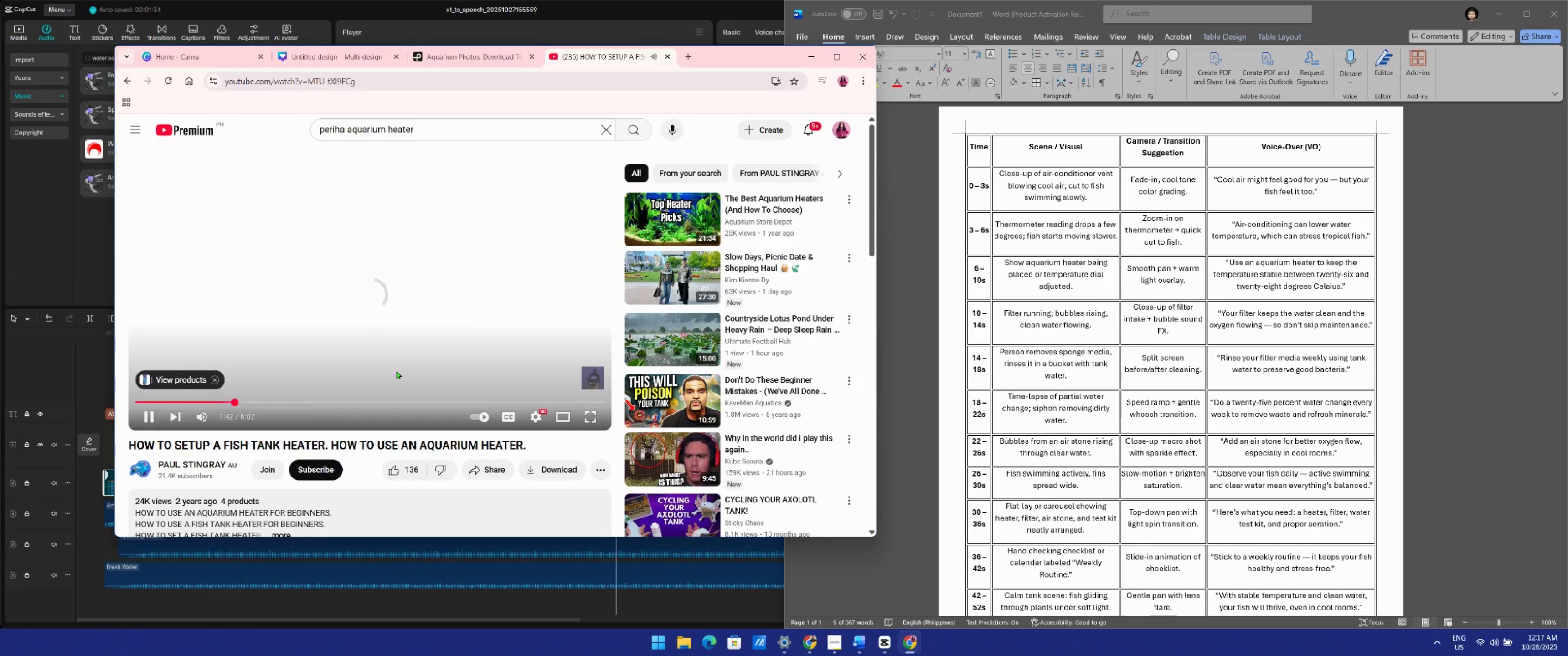 
left_click([290, 398])
 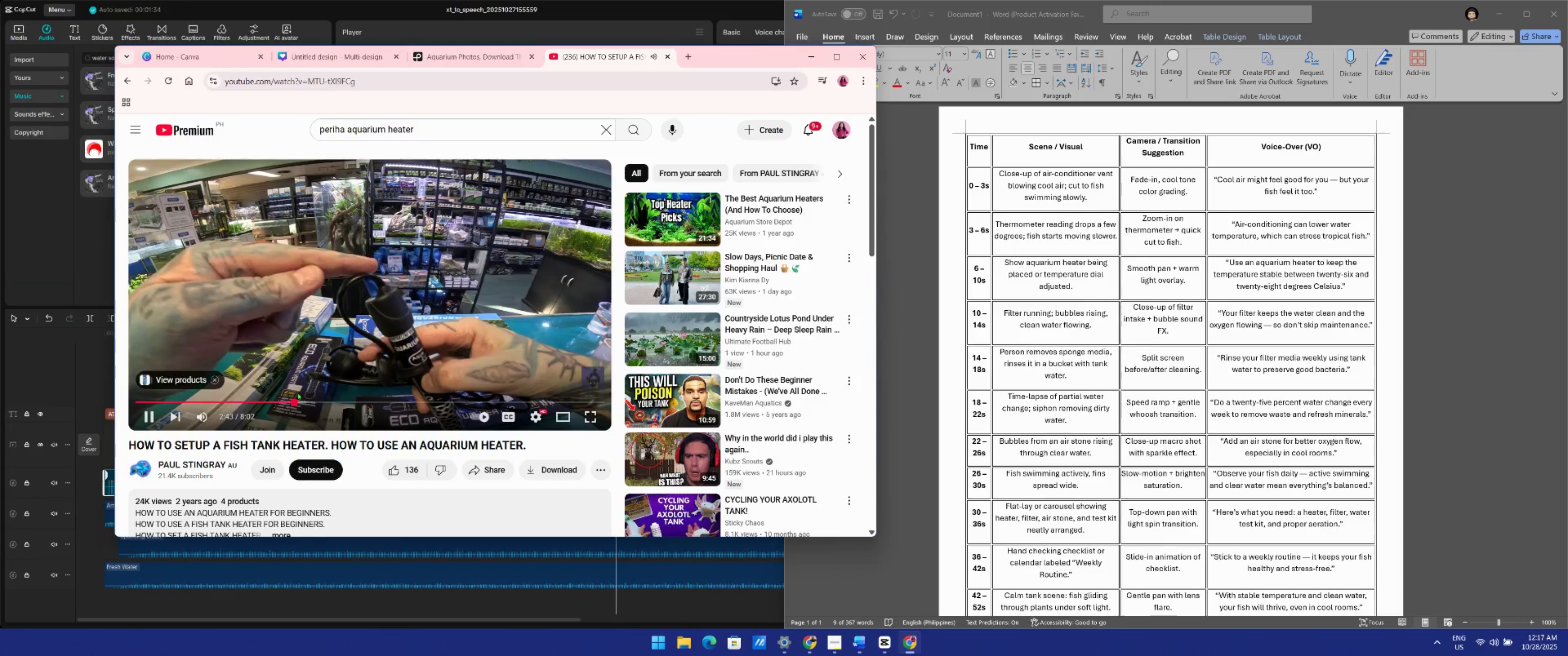 
wait(10.35)
 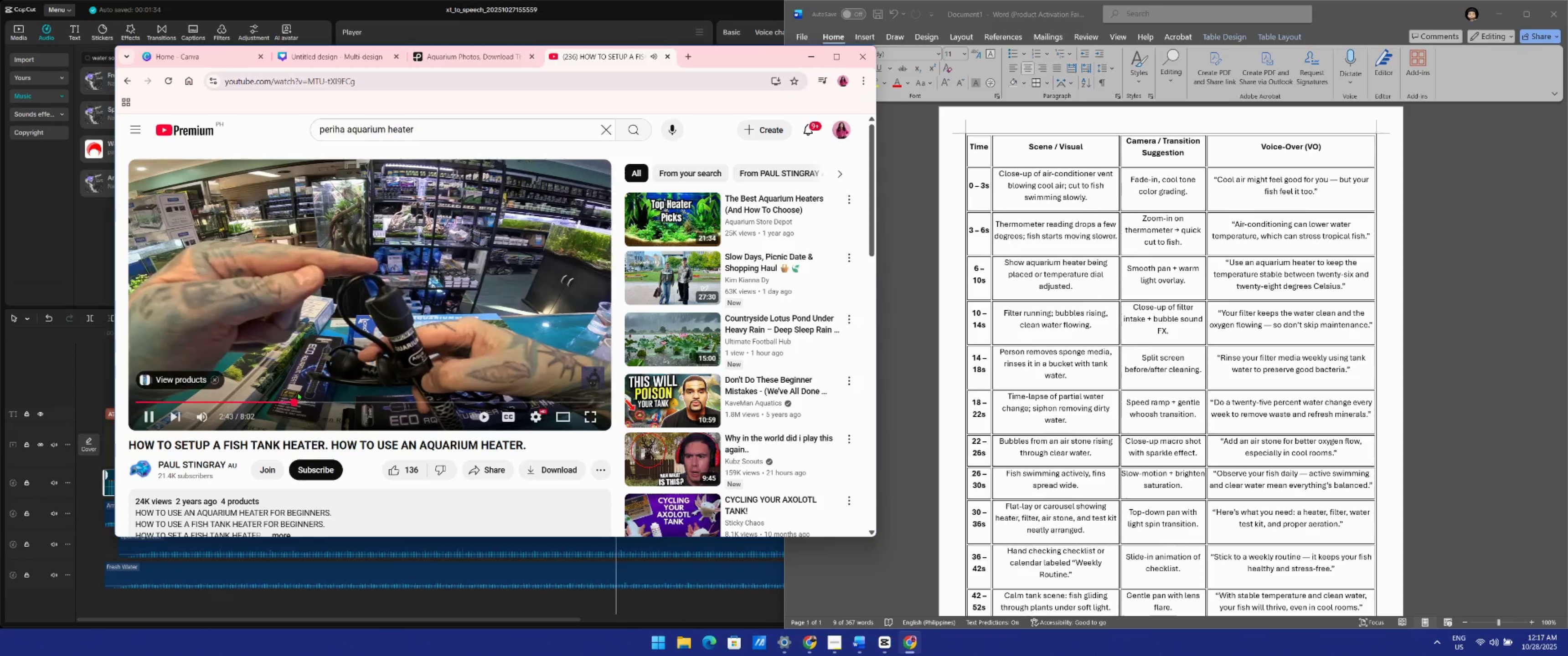 
left_click([313, 403])
 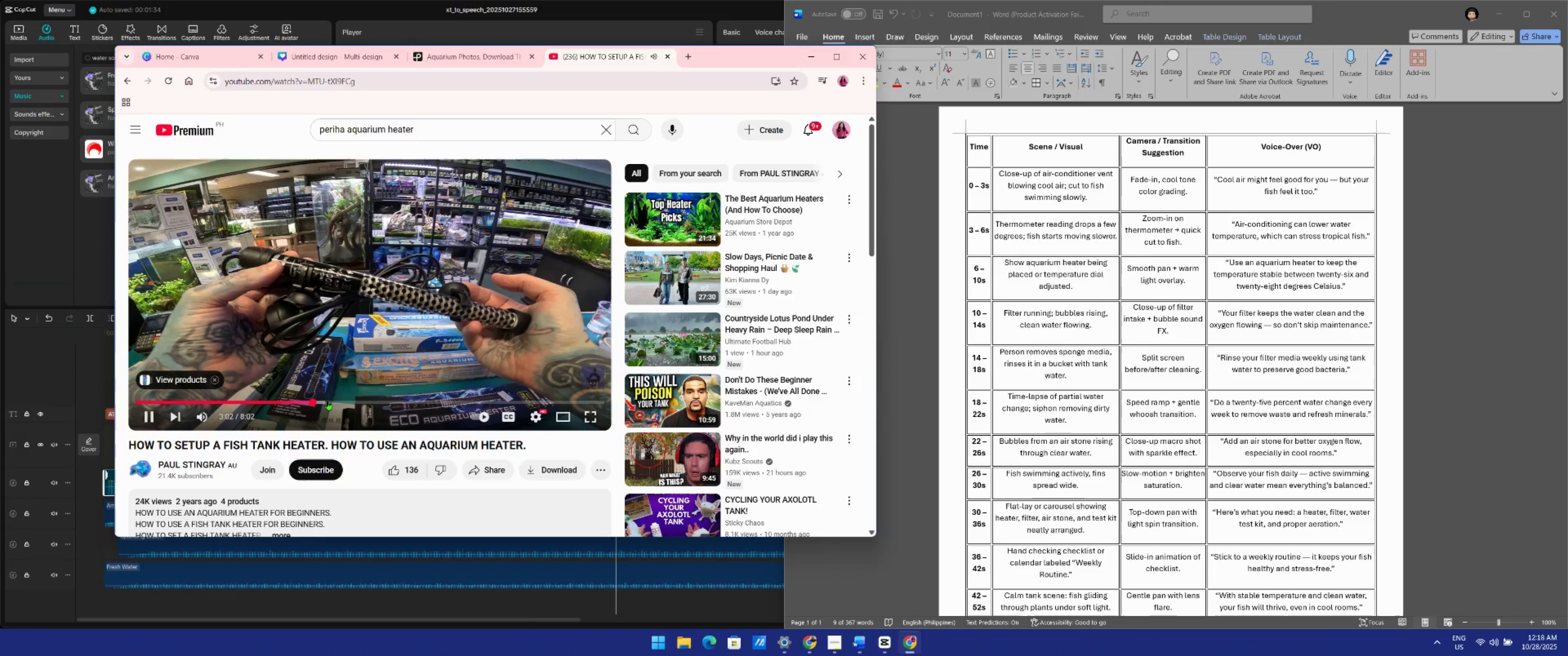 
left_click([330, 401])
 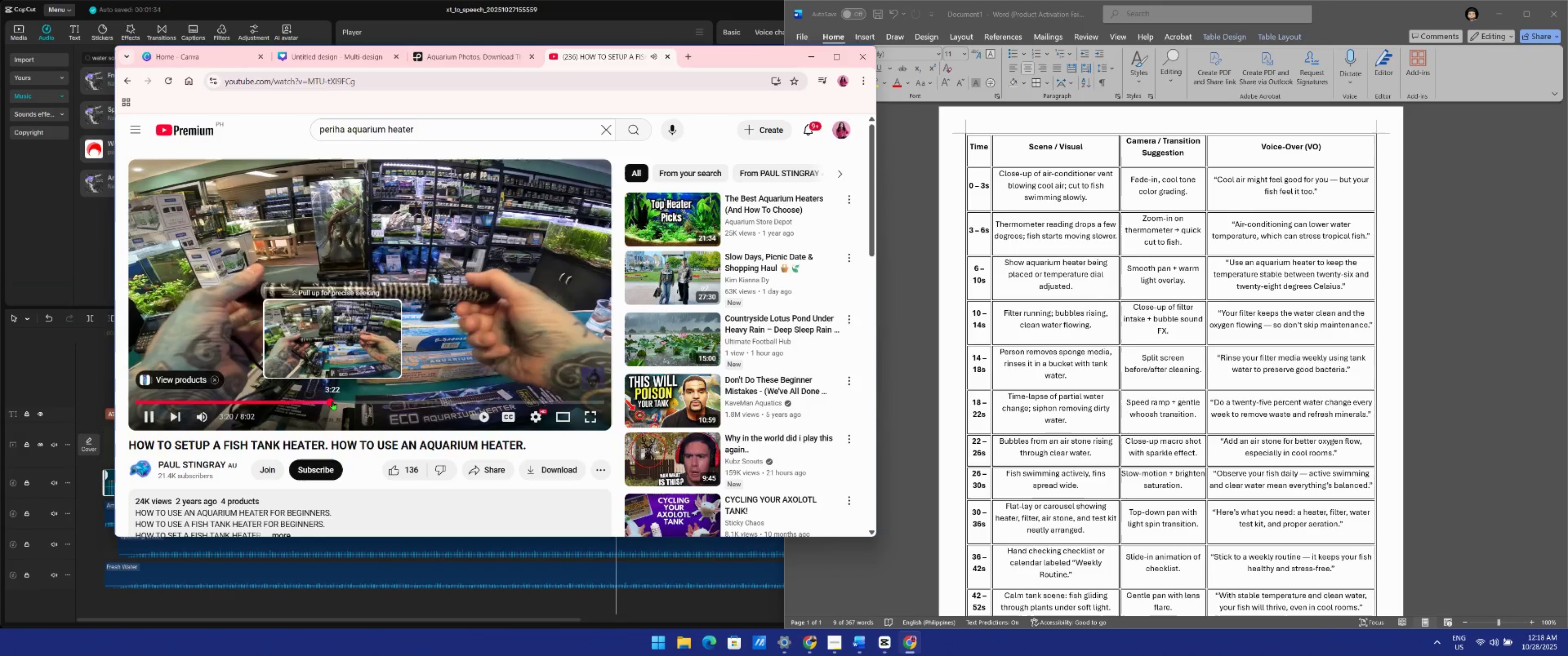 
left_click_drag(start_coordinate=[354, 400], to_coordinate=[356, 401])
 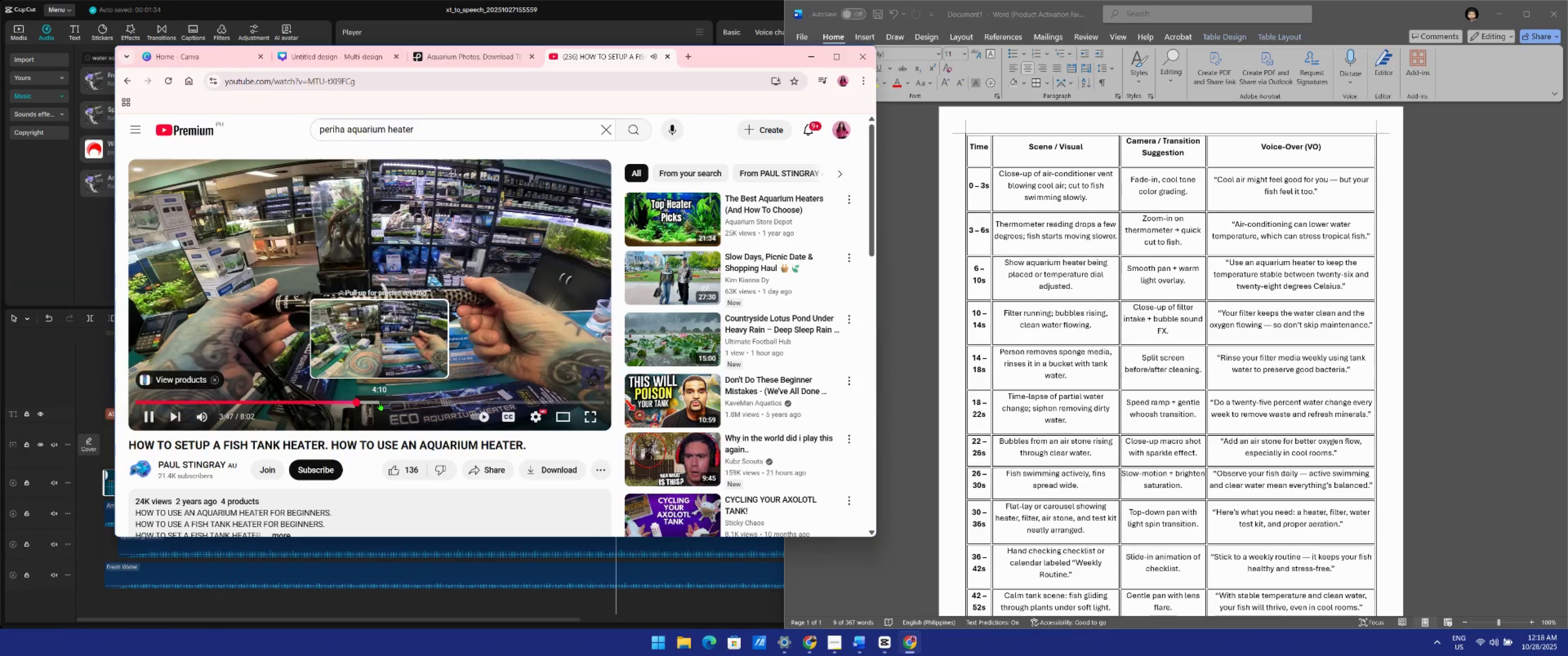 
left_click([380, 401])
 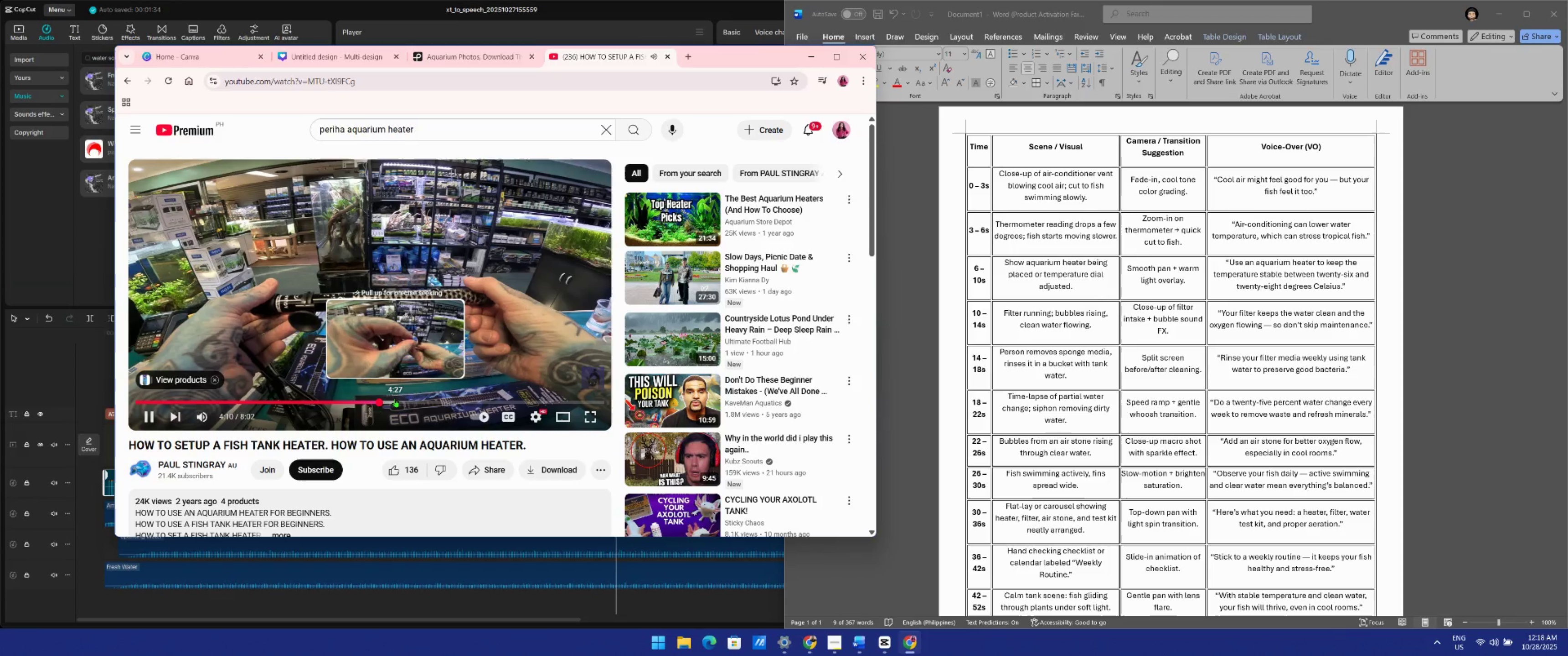 
left_click([395, 398])
 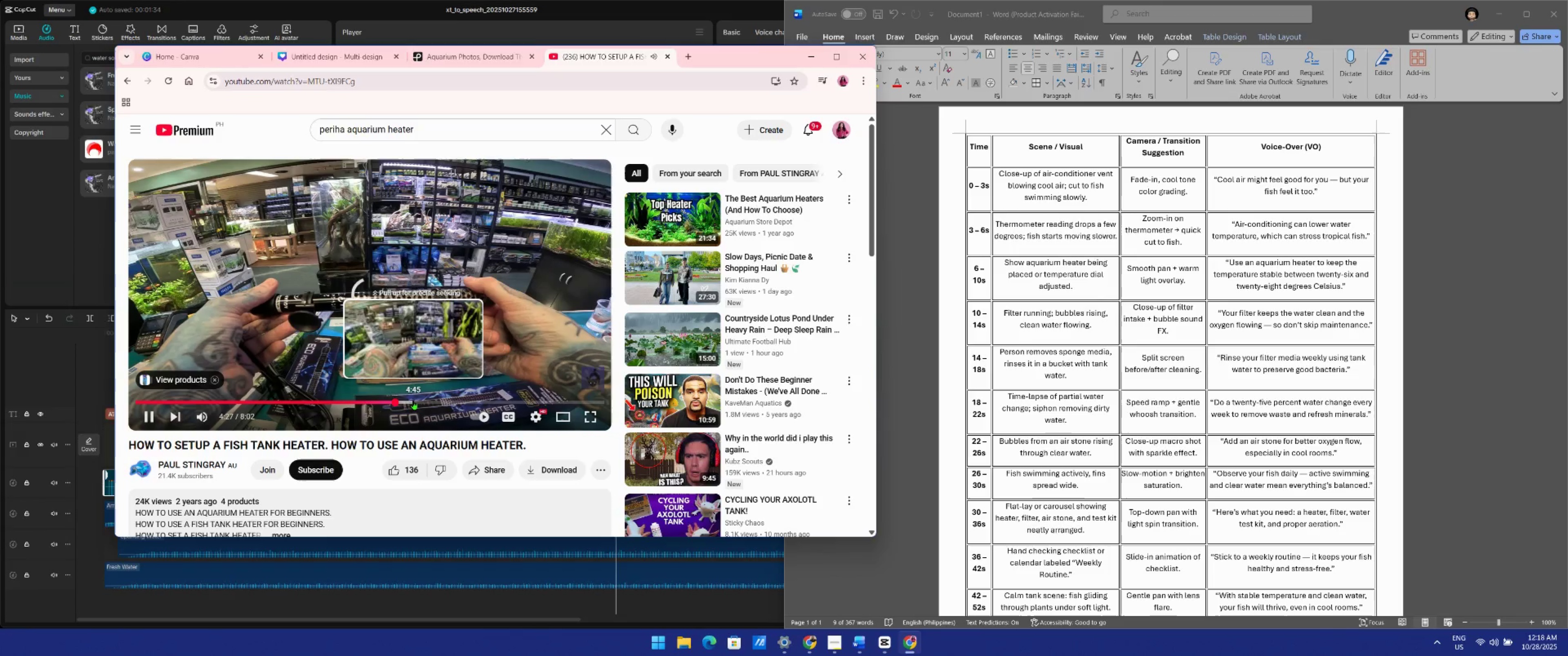 
left_click([413, 400])
 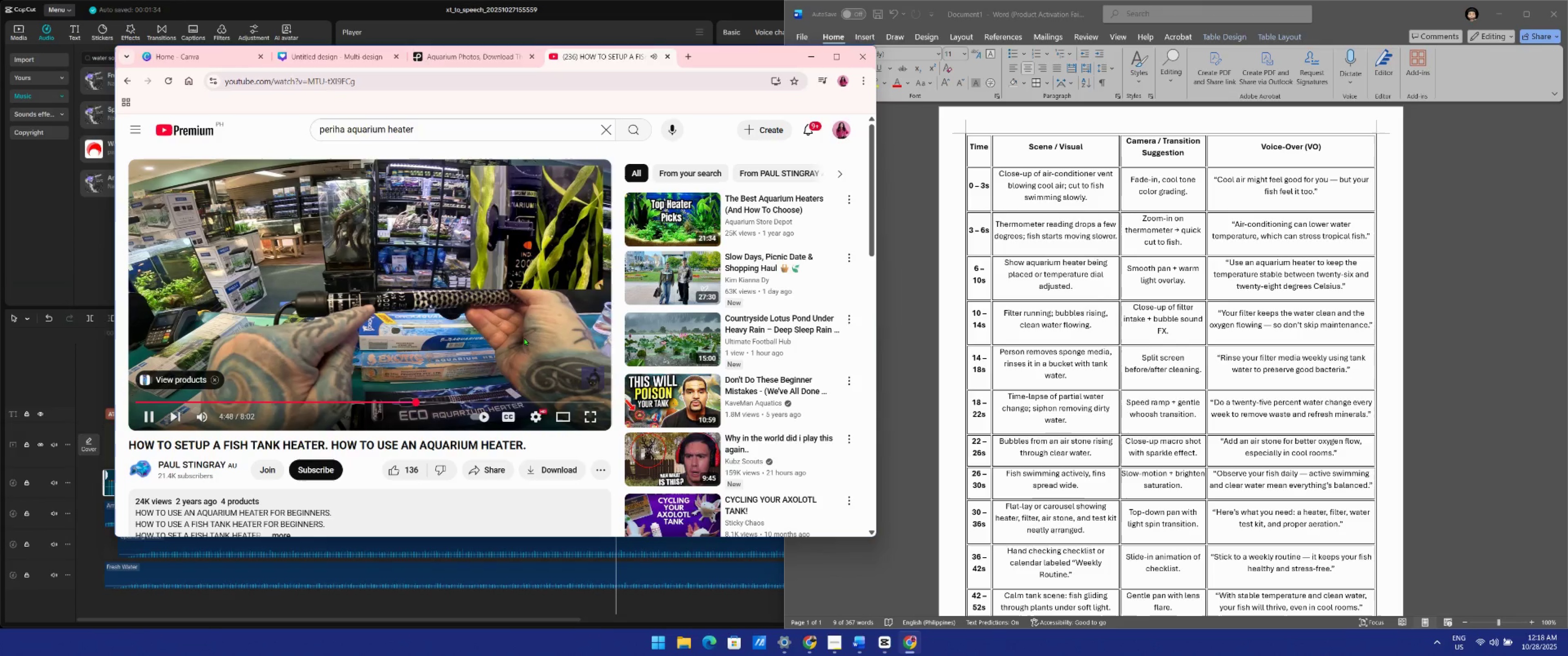 
wait(6.52)
 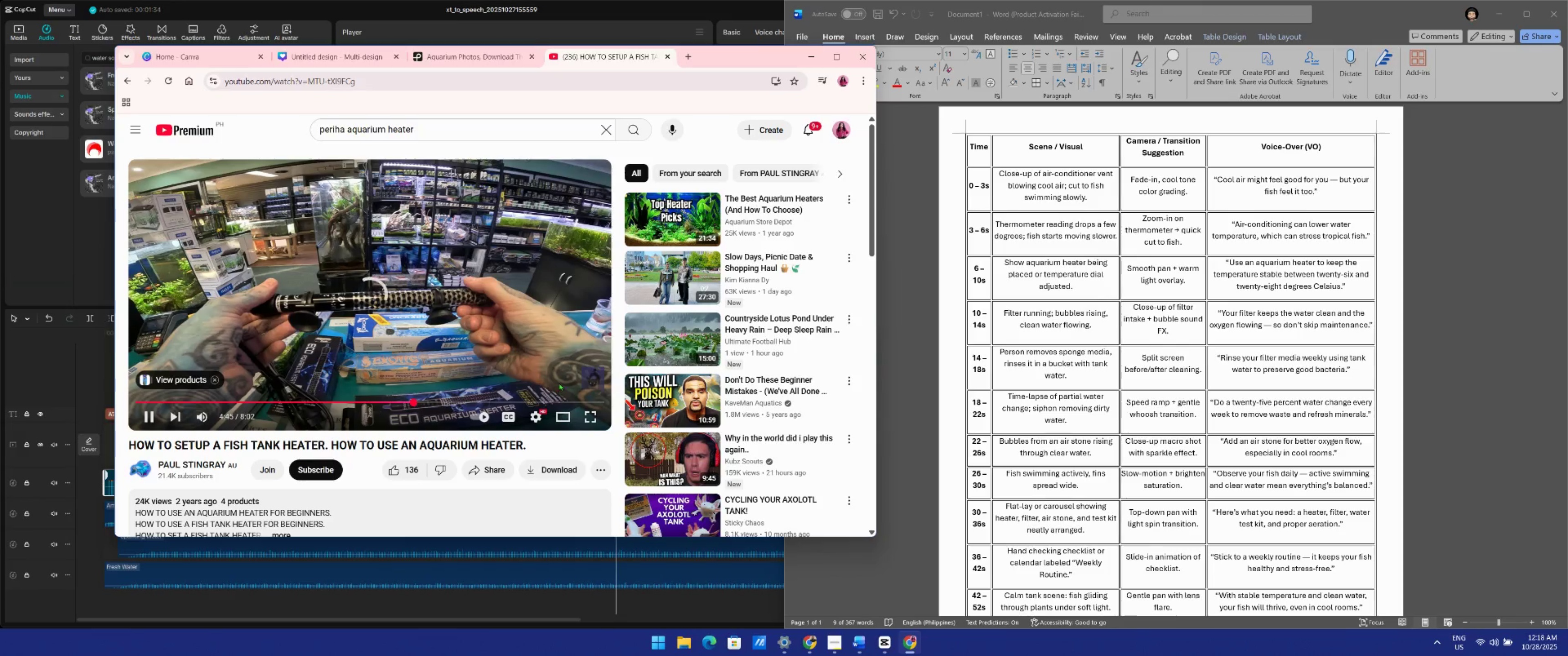 
left_click([440, 400])
 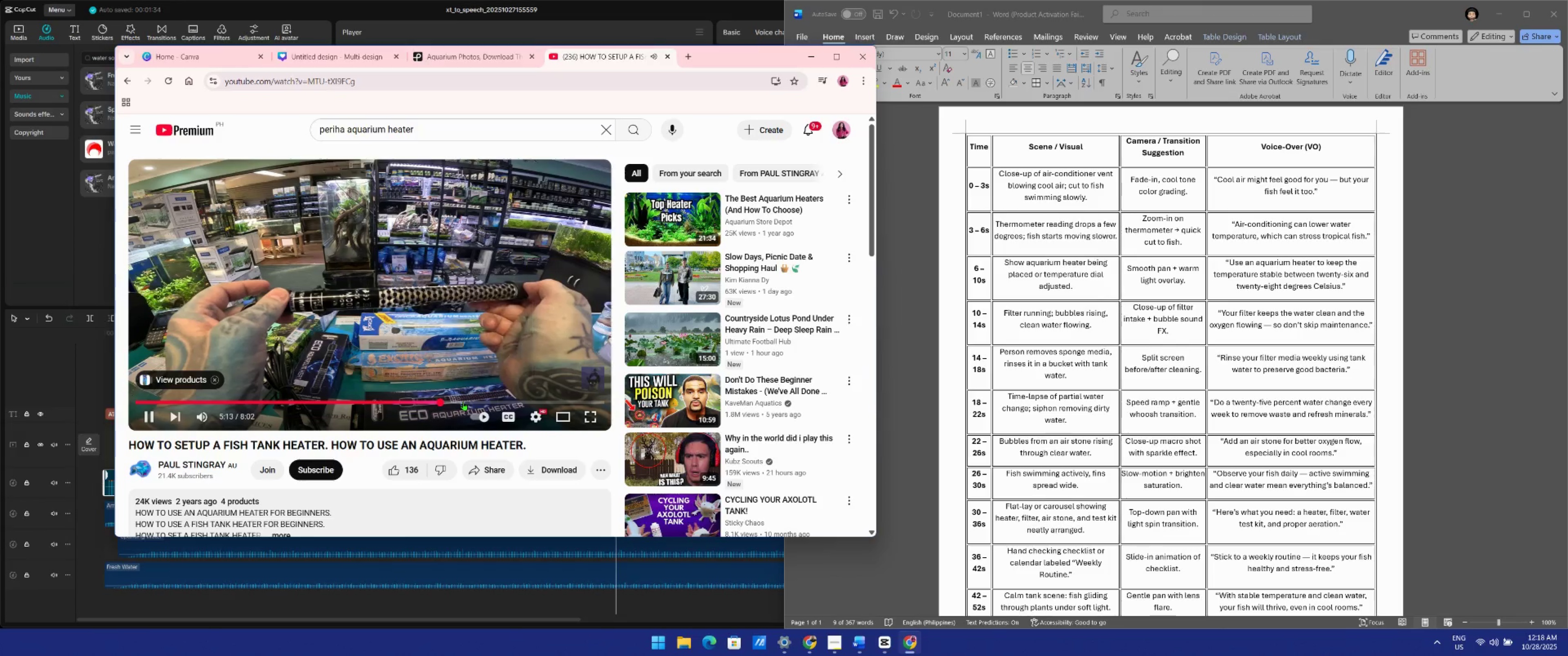 
left_click([464, 401])
 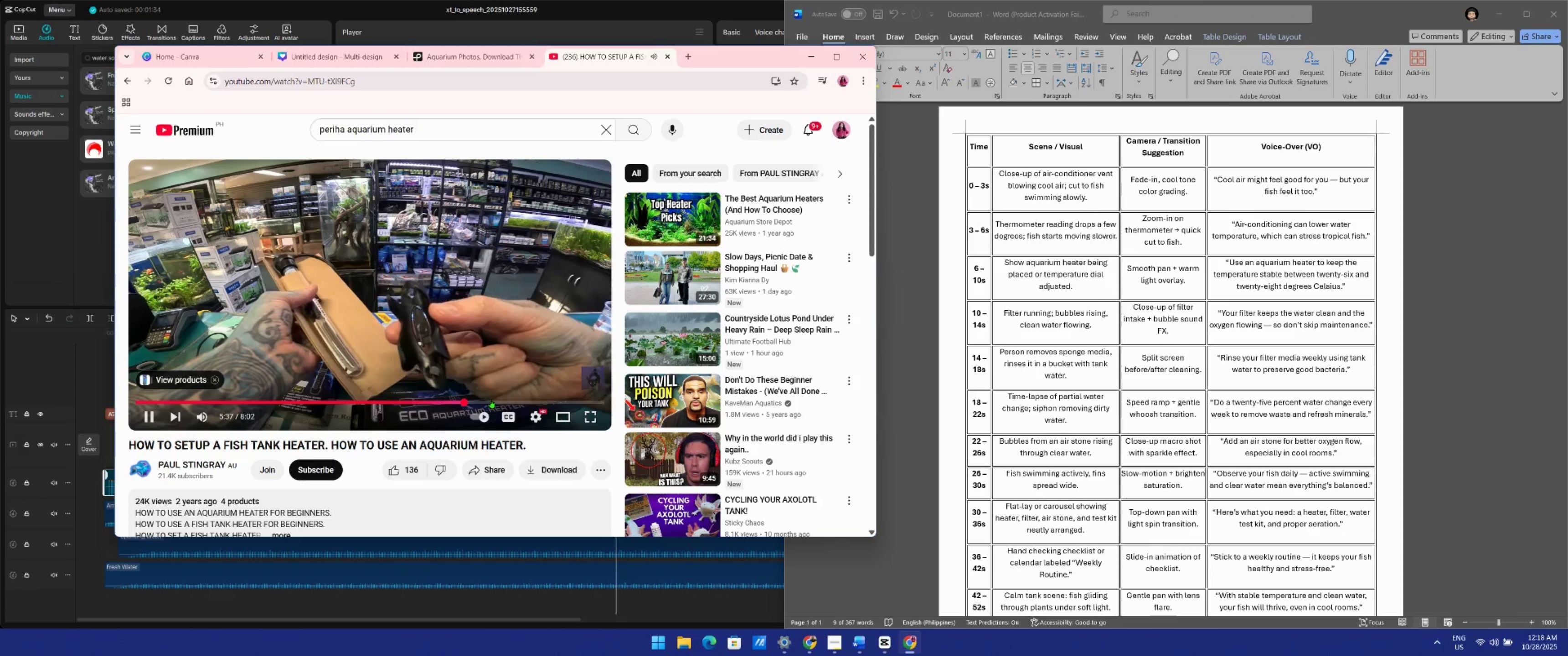 
left_click([491, 399])
 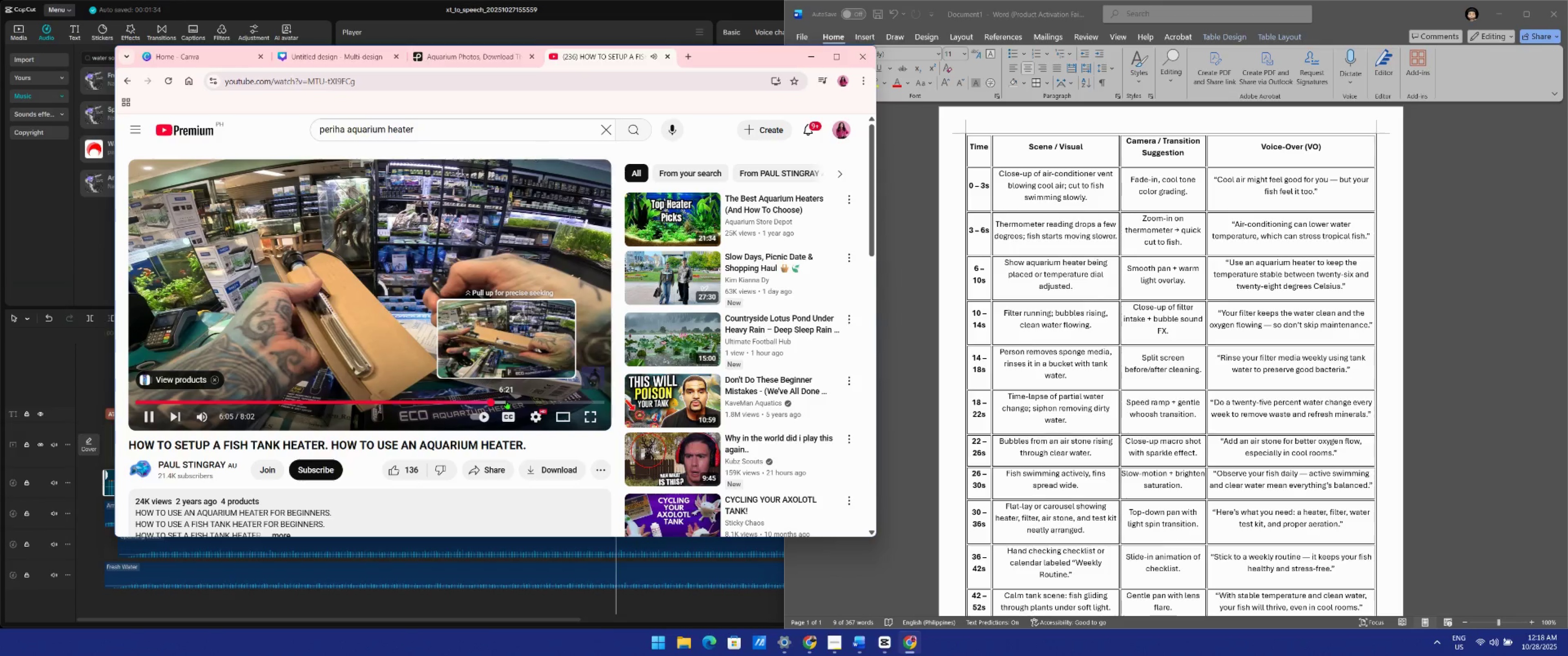 
left_click([506, 400])
 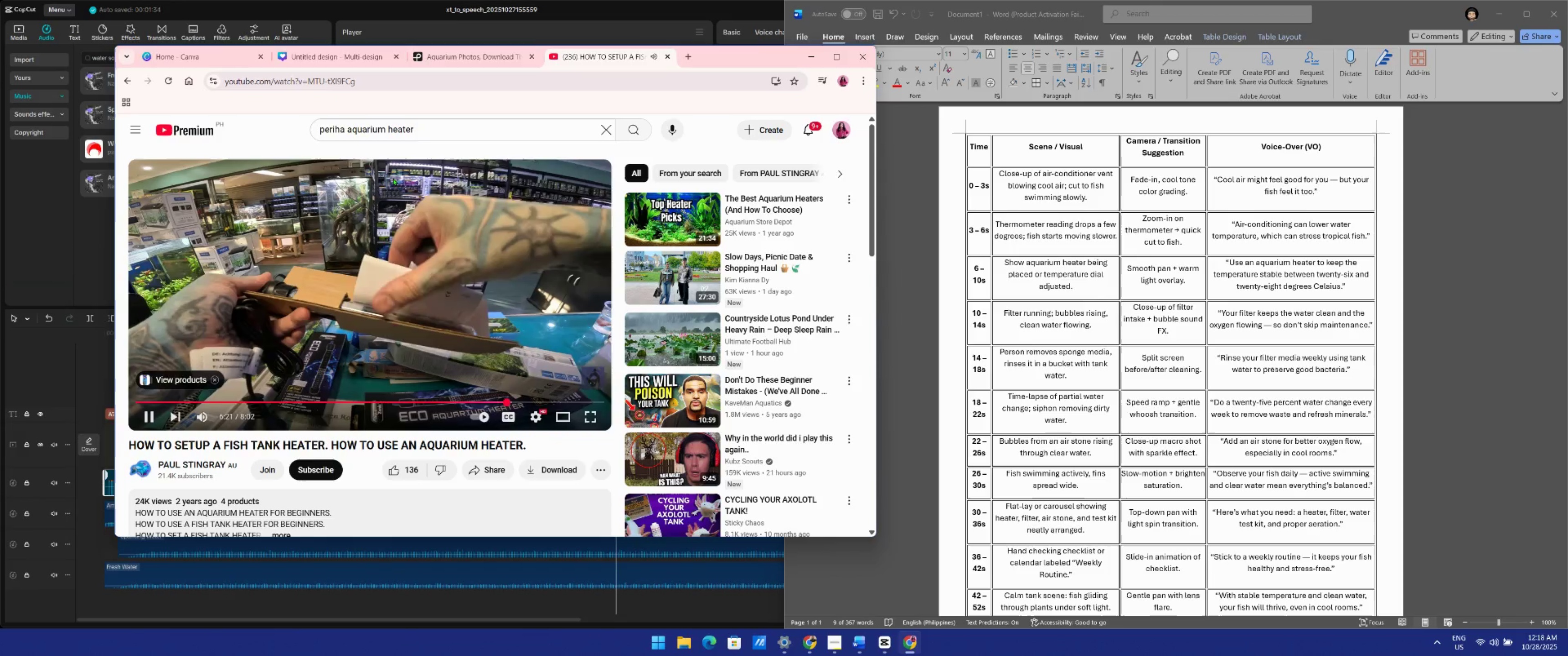 
left_click([472, 62])
 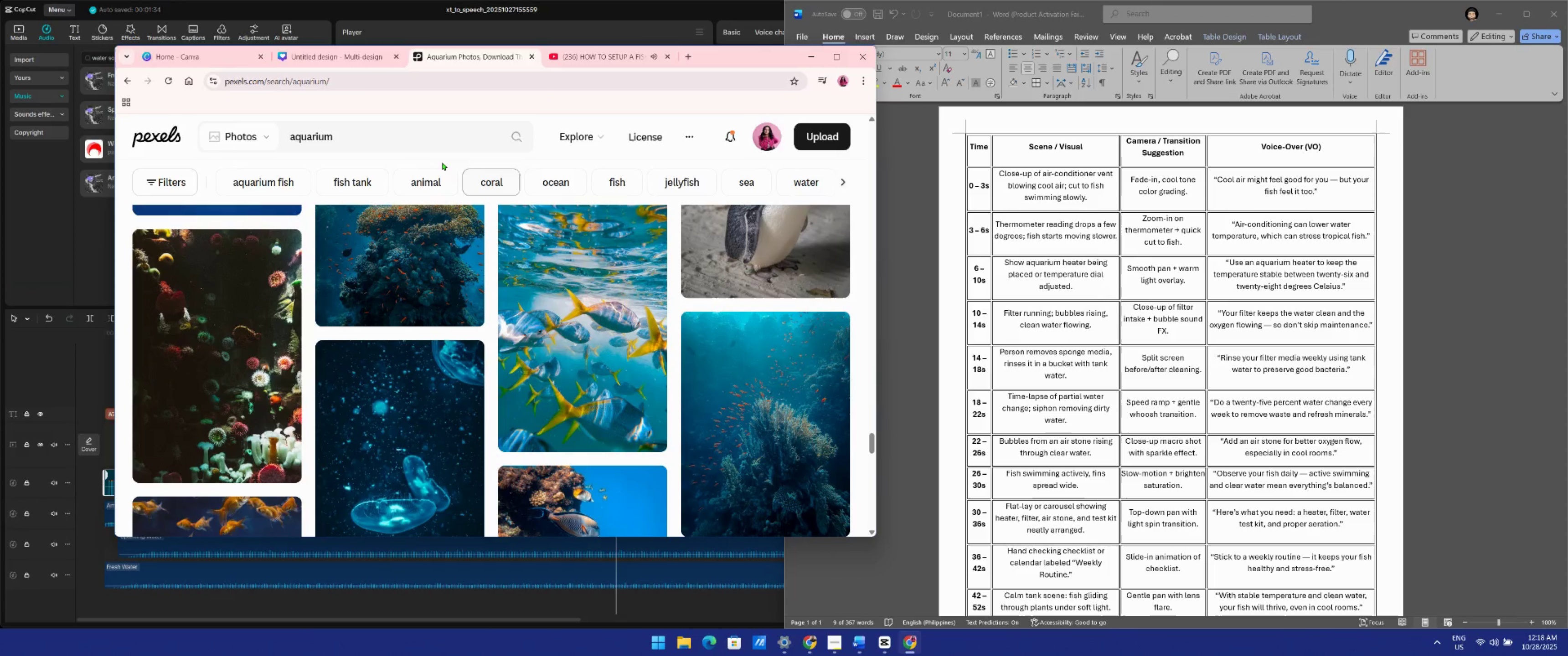 
left_click_drag(start_coordinate=[417, 134], to_coordinate=[237, 162])
 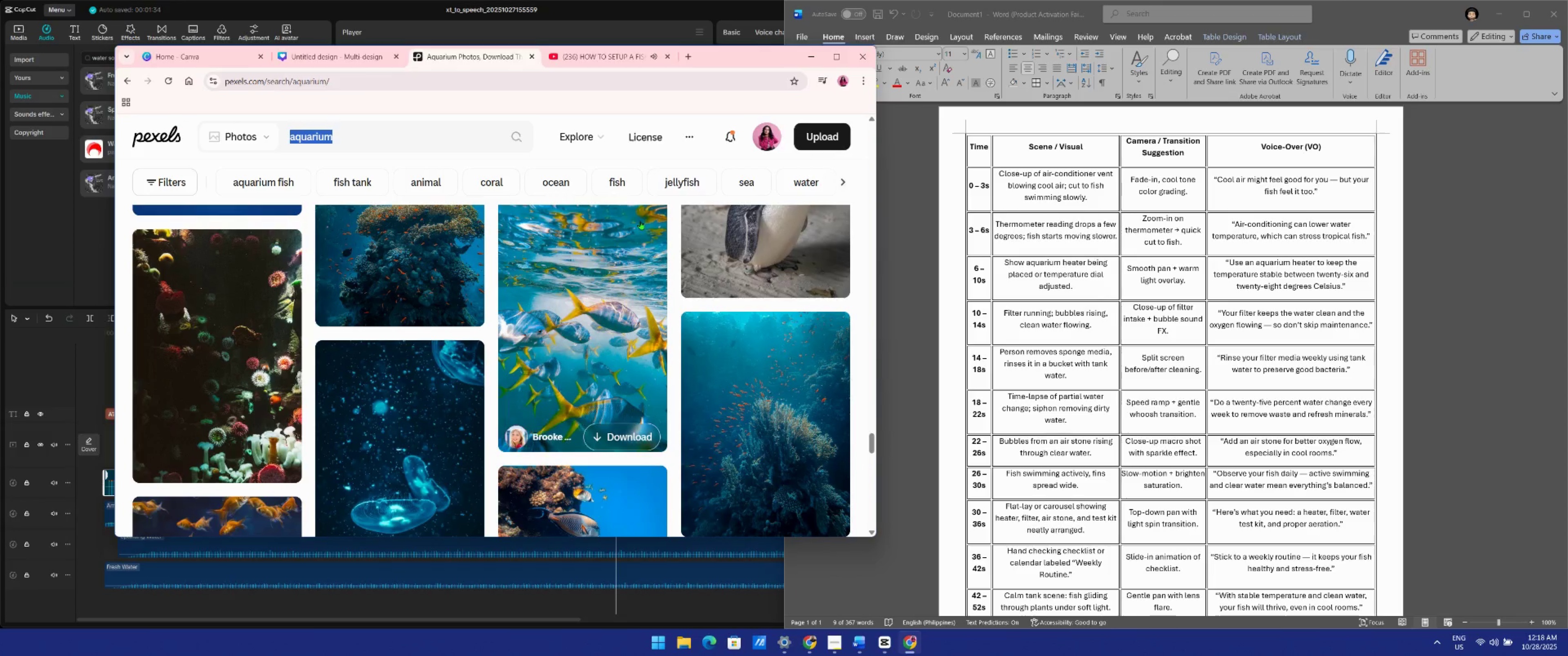 
type(a)
key(Backspace)
type(water heatr)
key(Backspace)
type(t)
key(Backspace)
type(er for q)
key(Backspace)
type(aquarium)
 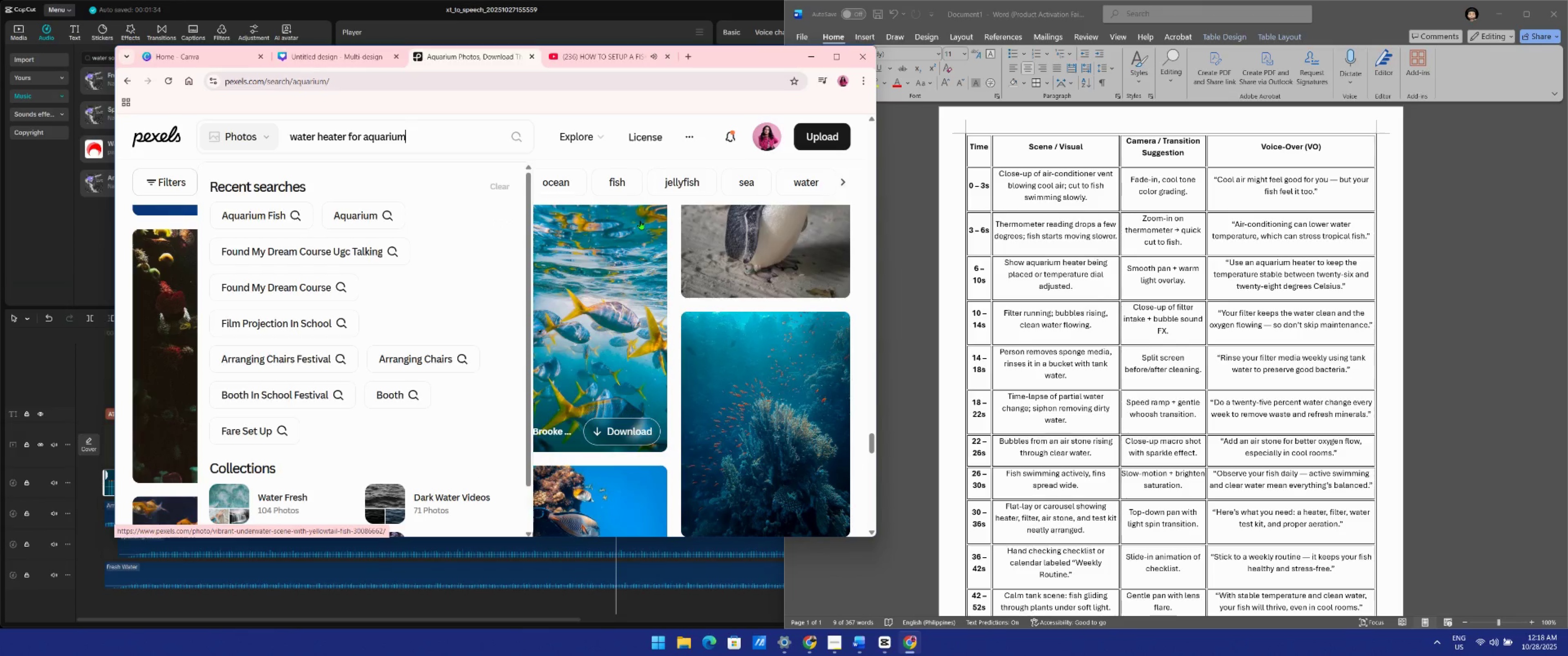 
key(Enter)
 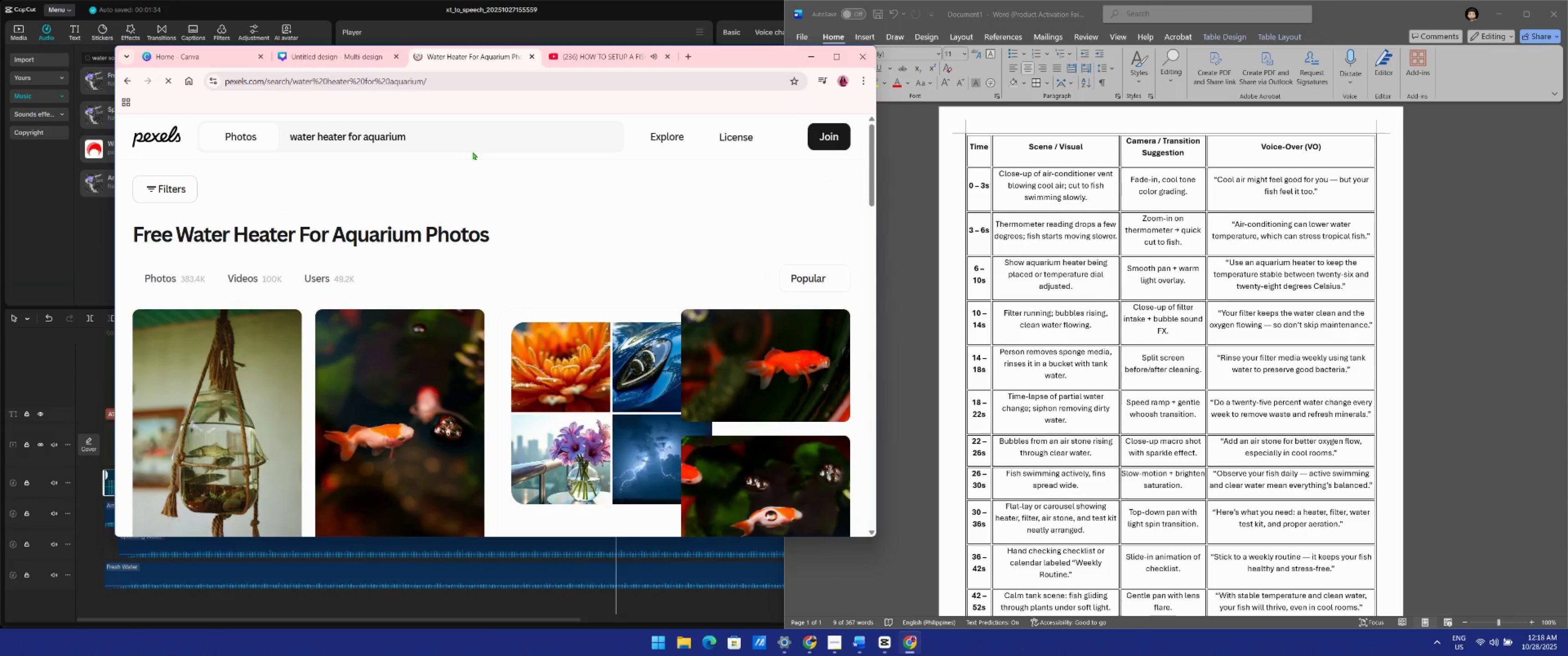 
left_click([249, 279])
 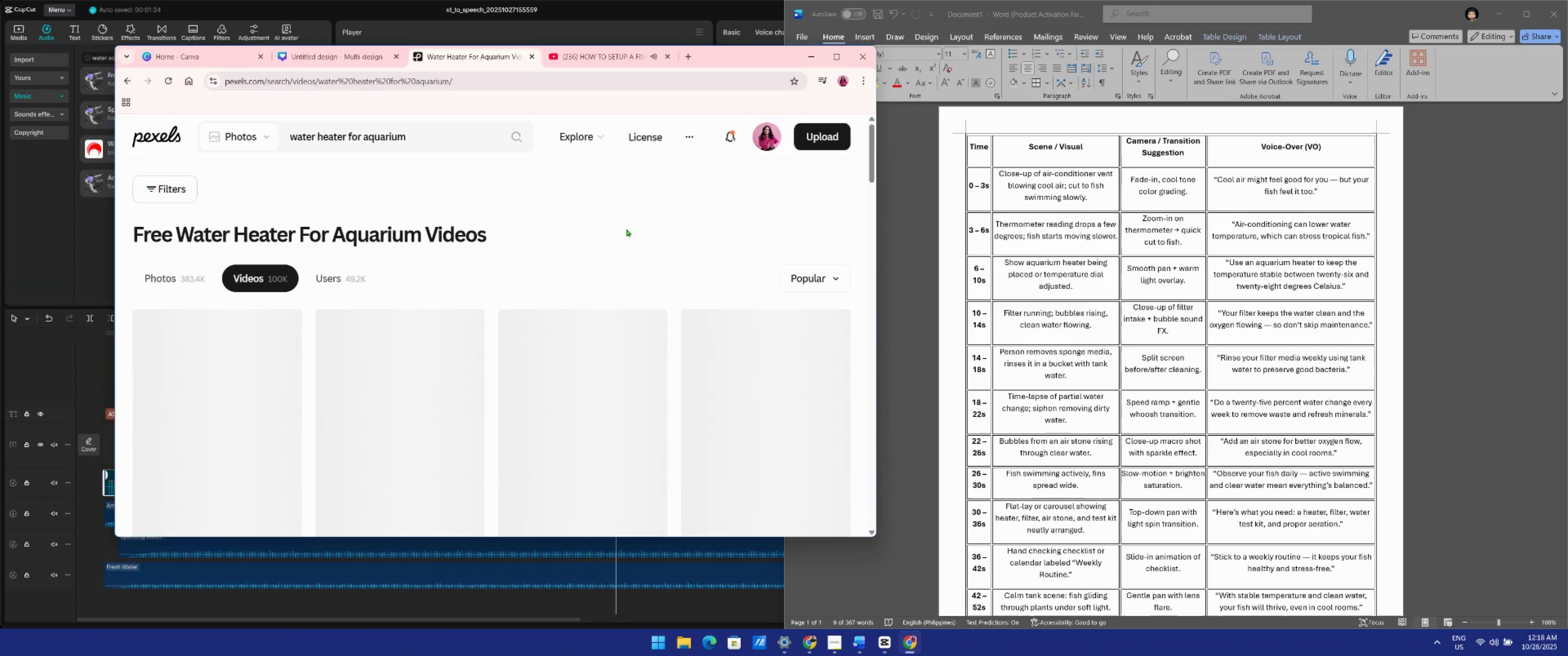 
scroll: coordinate [627, 230], scroll_direction: down, amount: 10.0
 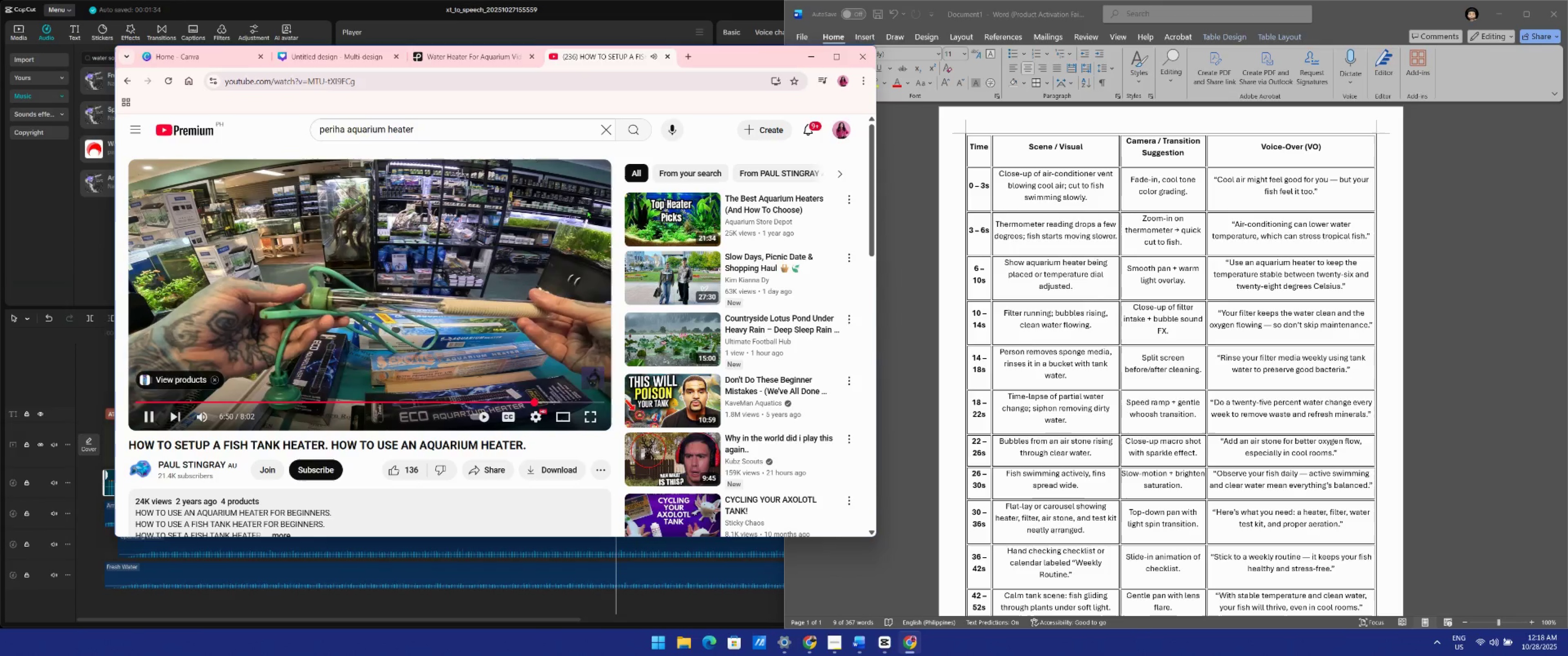 
wait(7.63)
 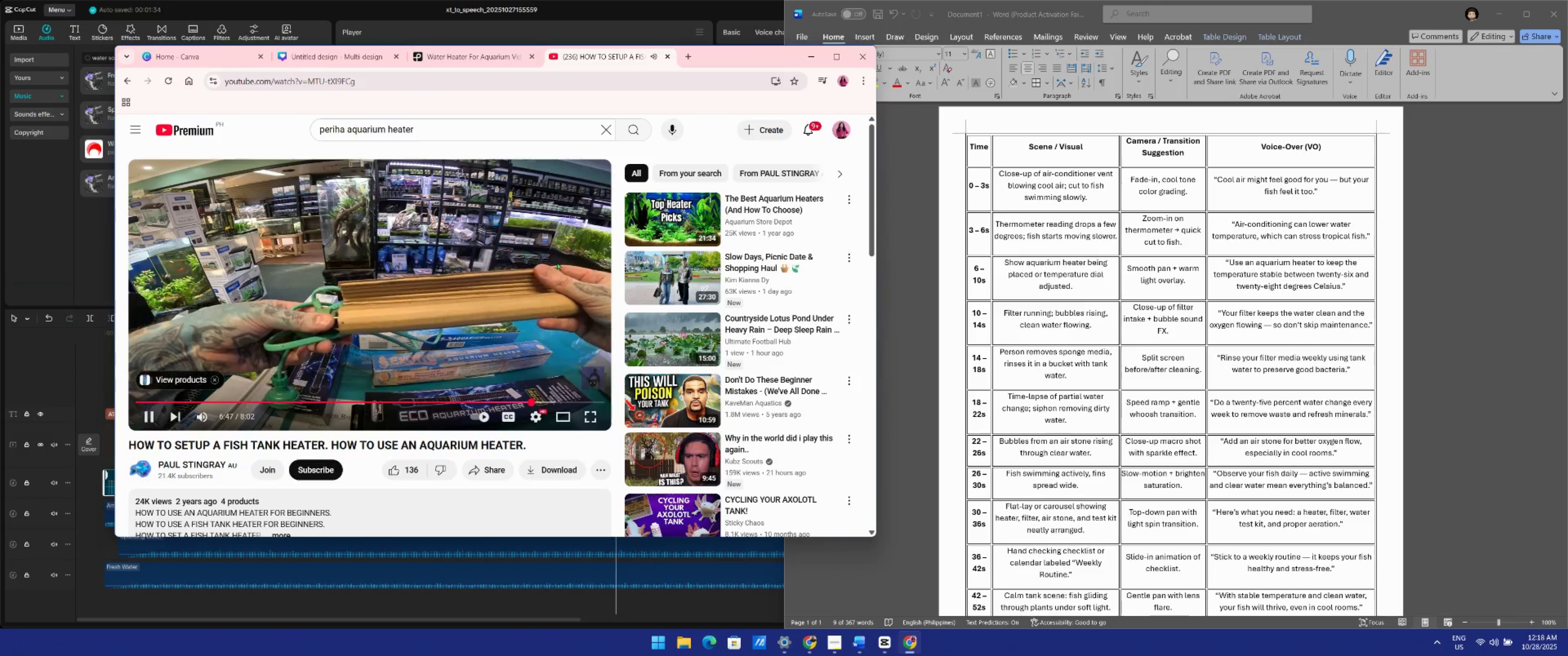 
left_click([445, 84])
 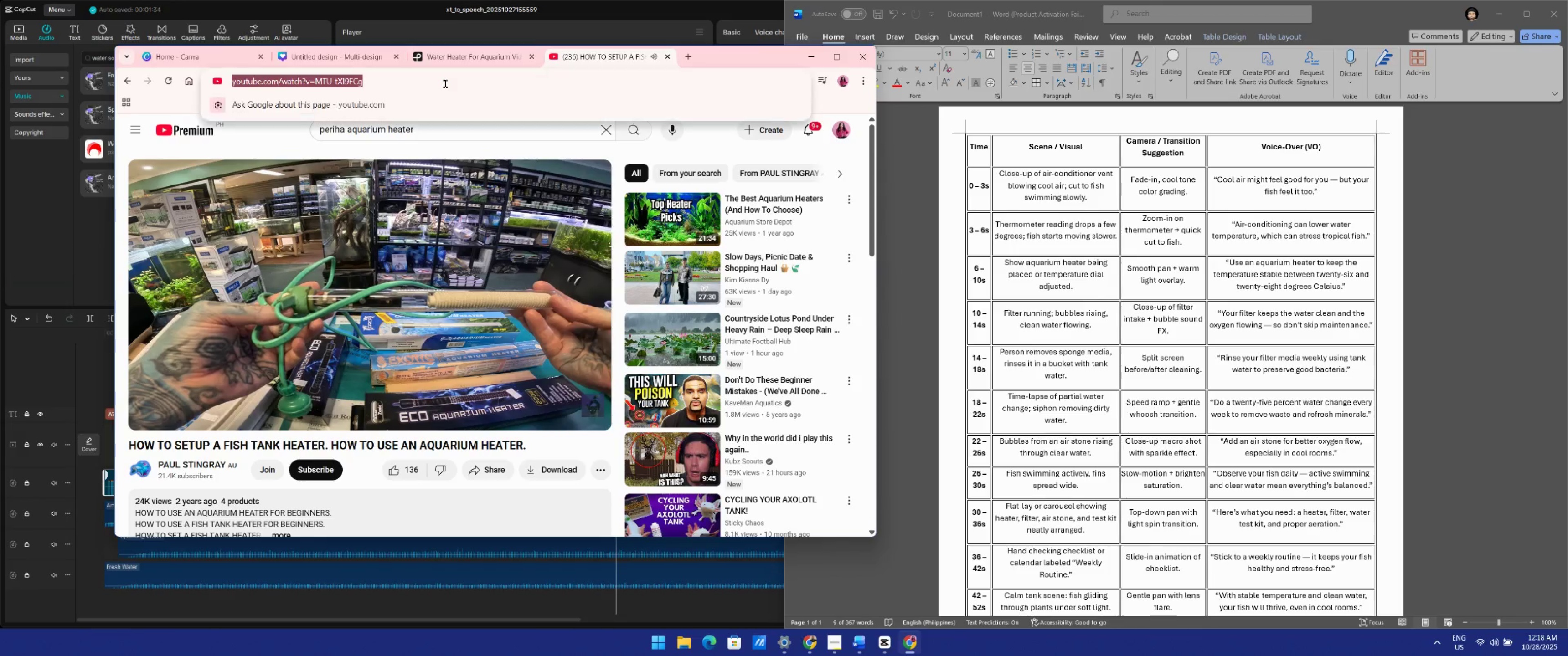 
key(Control+C)
 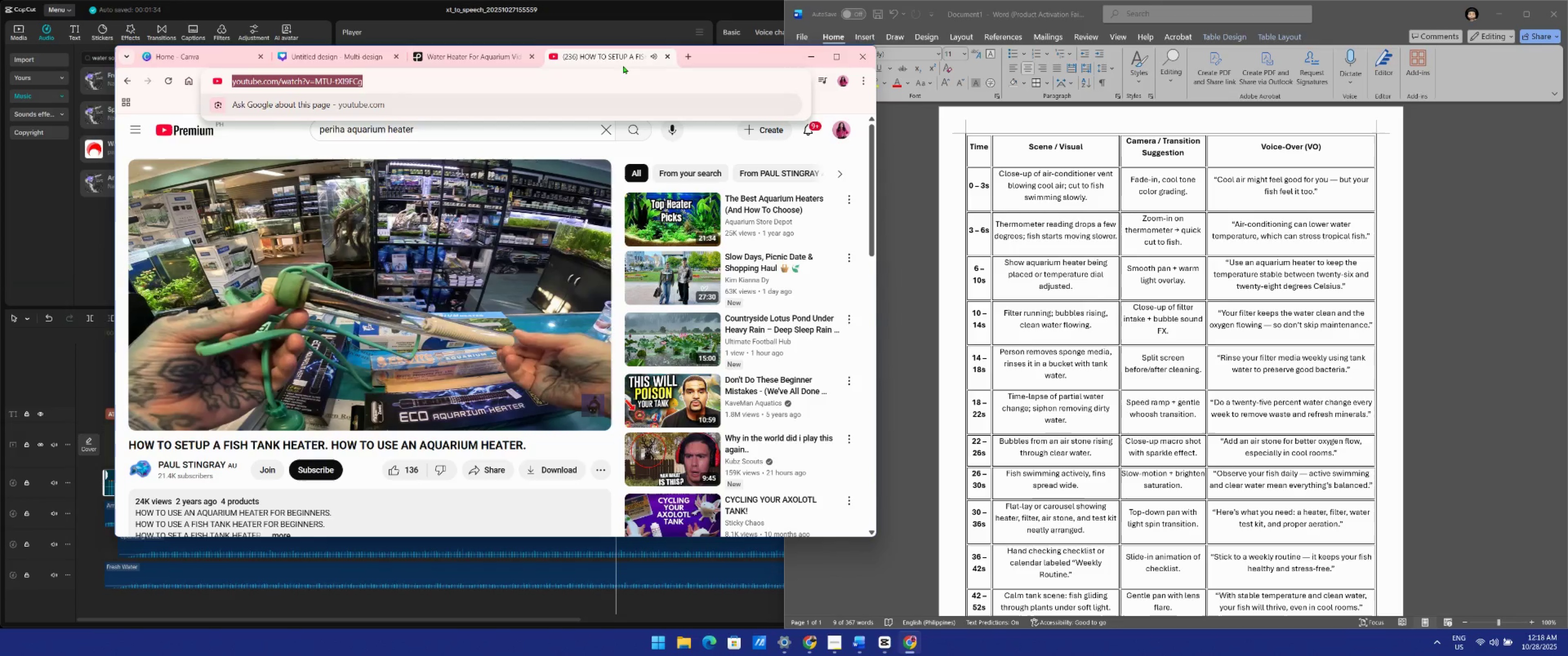 
mouse_move([681, 62])
 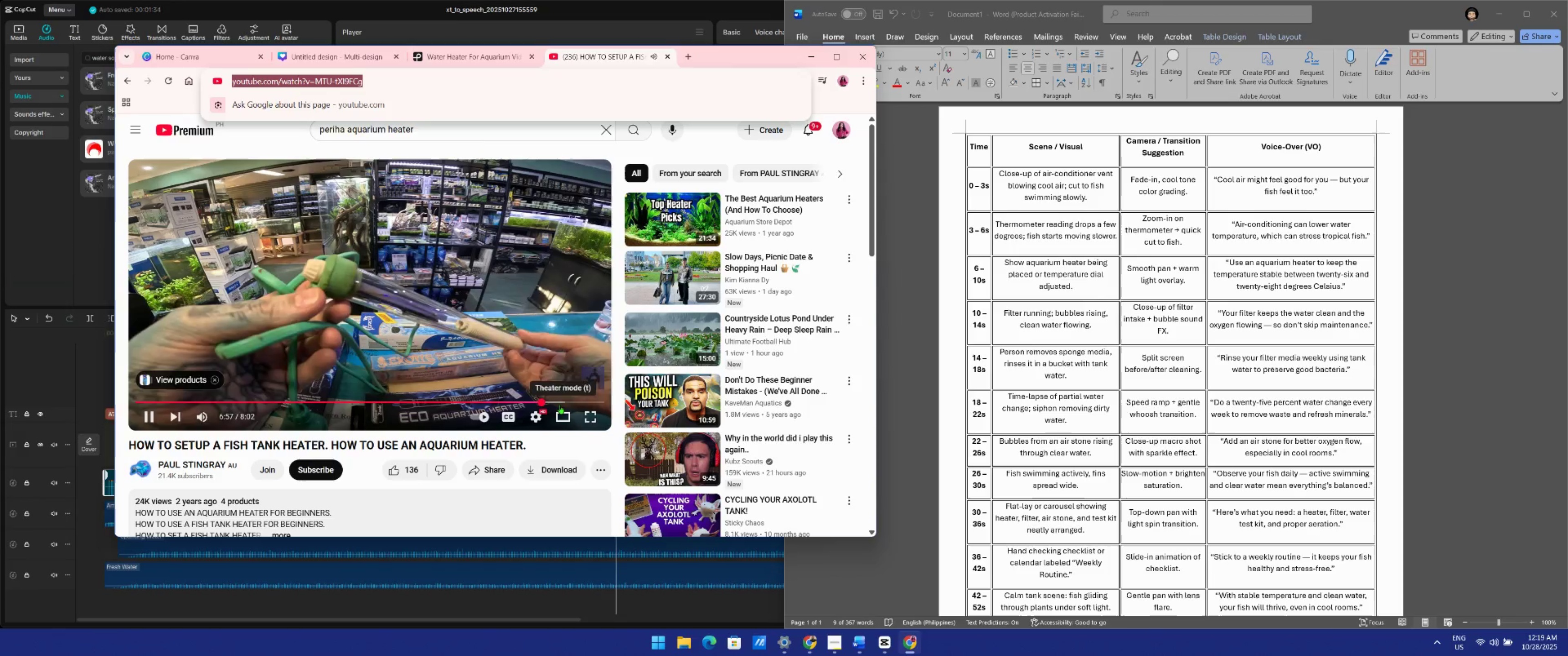 
left_click([559, 402])